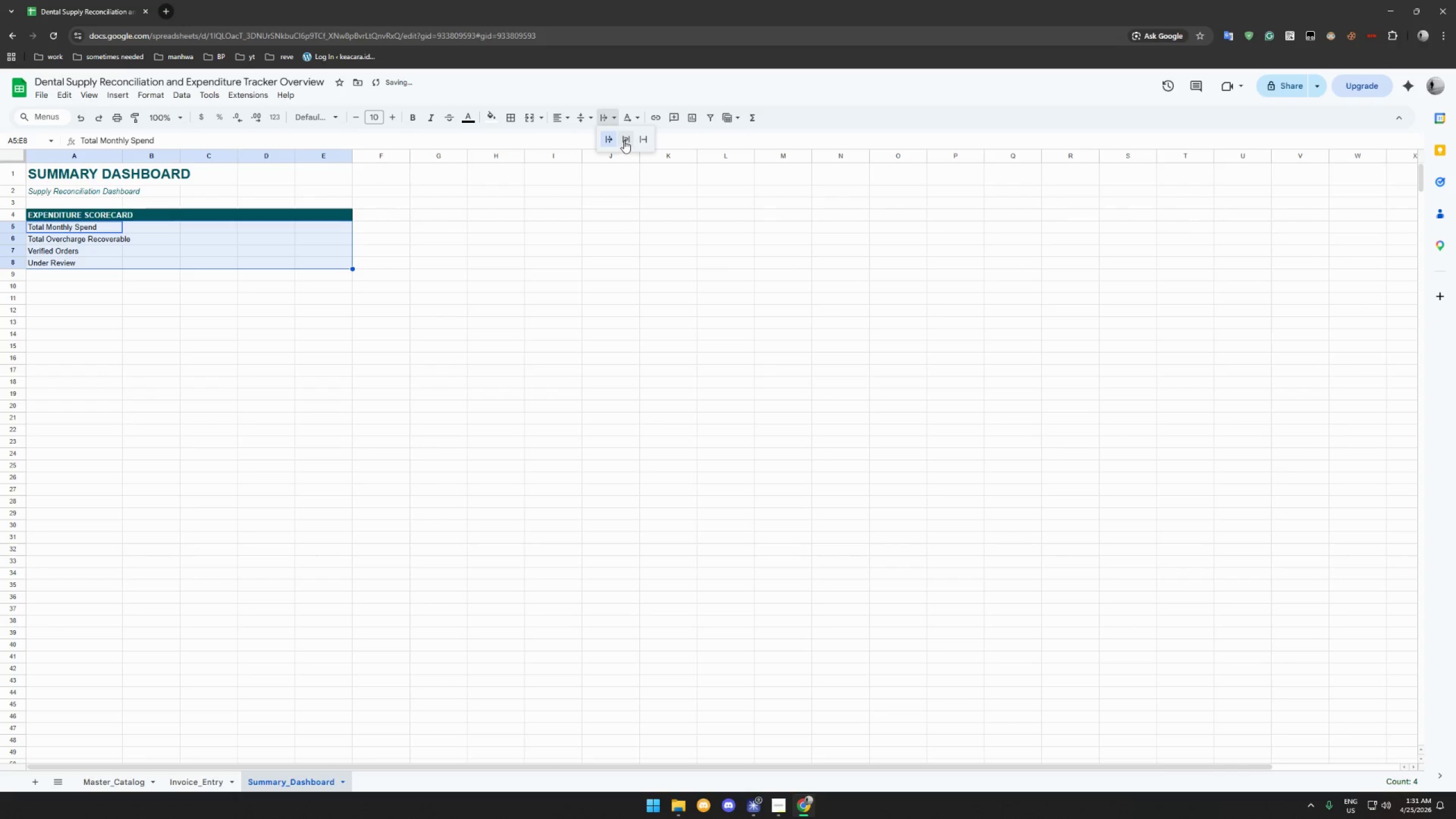 
left_click([624, 139])
 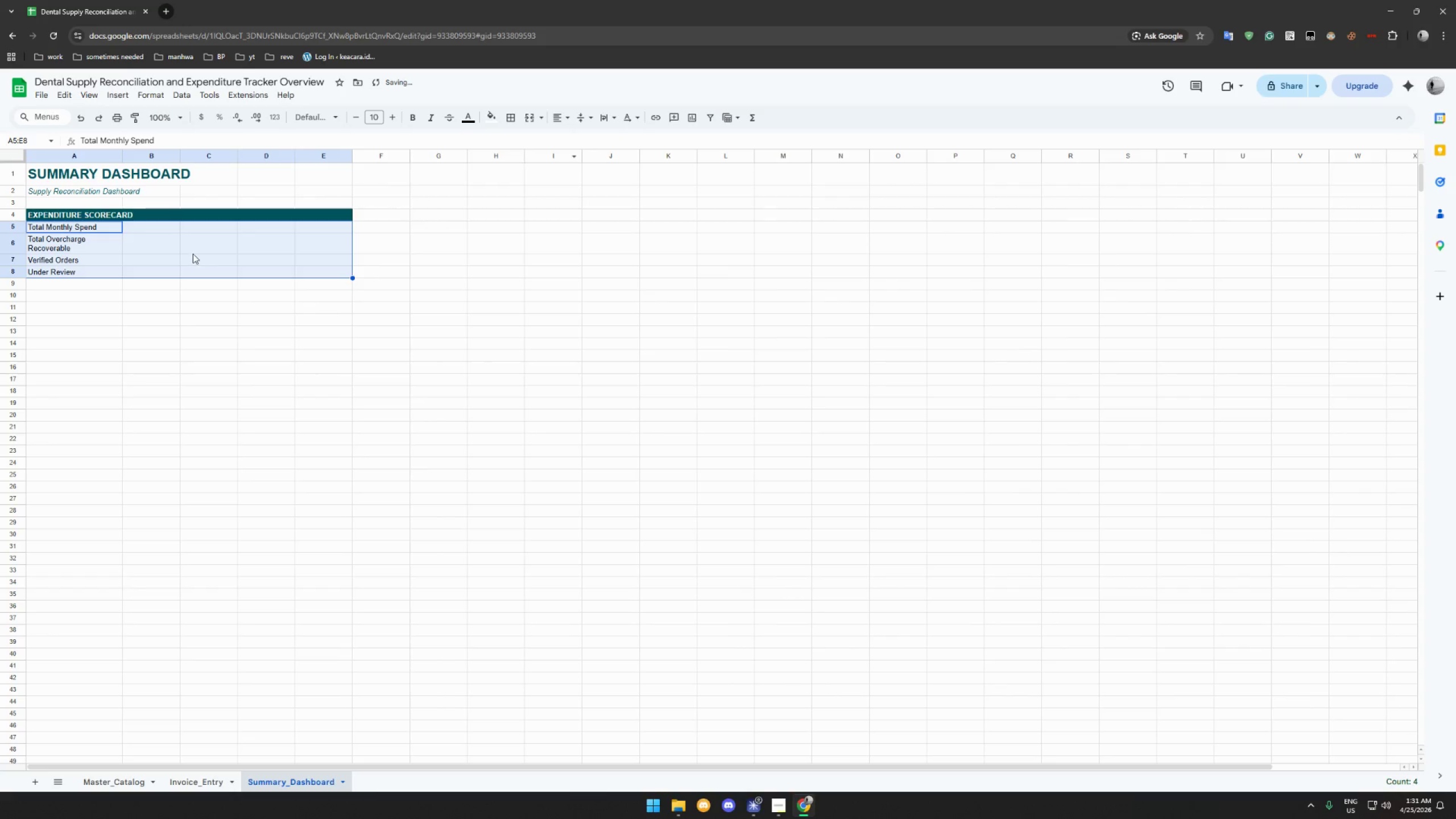 
left_click([156, 246])
 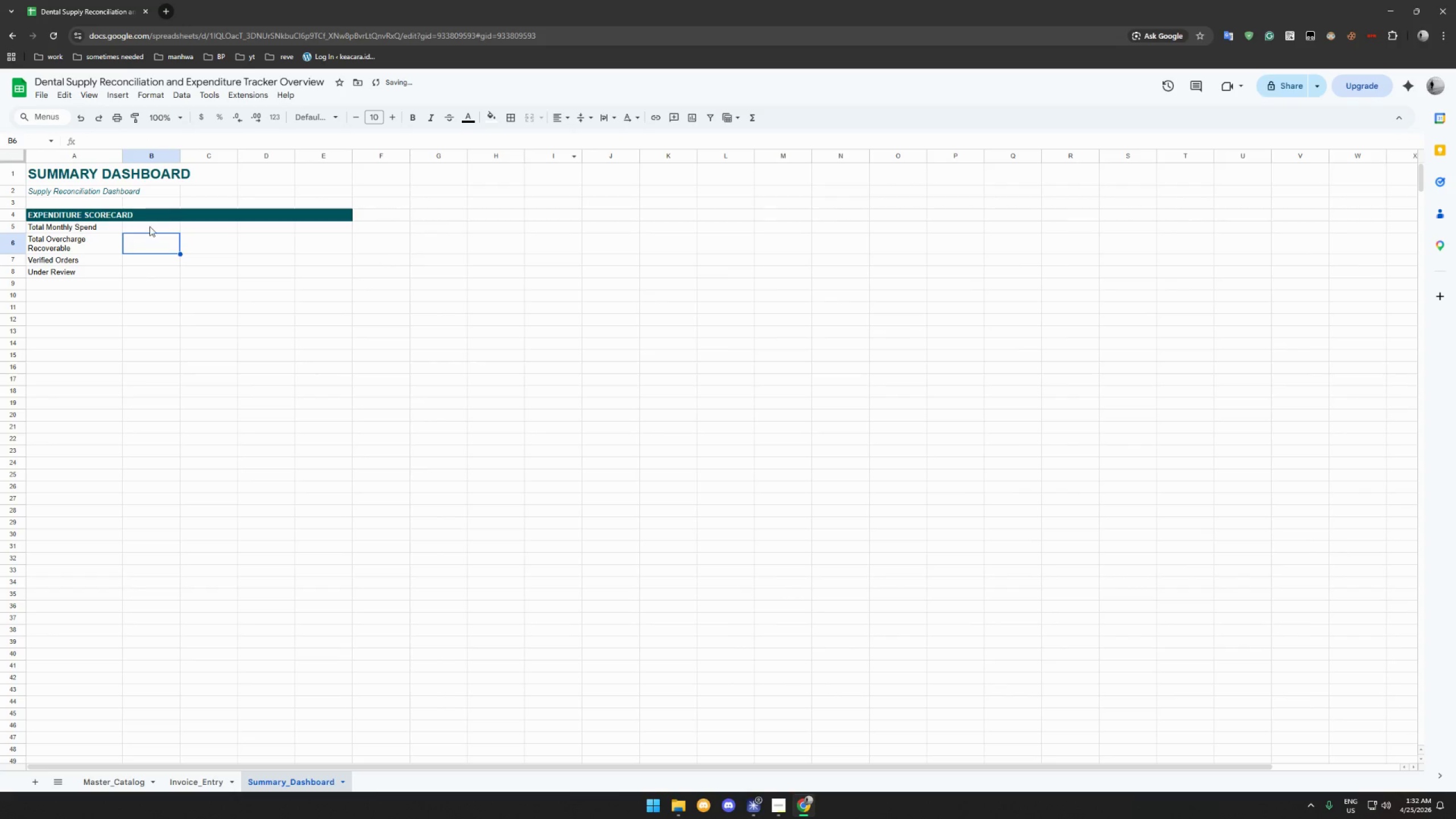 
left_click([150, 226])
 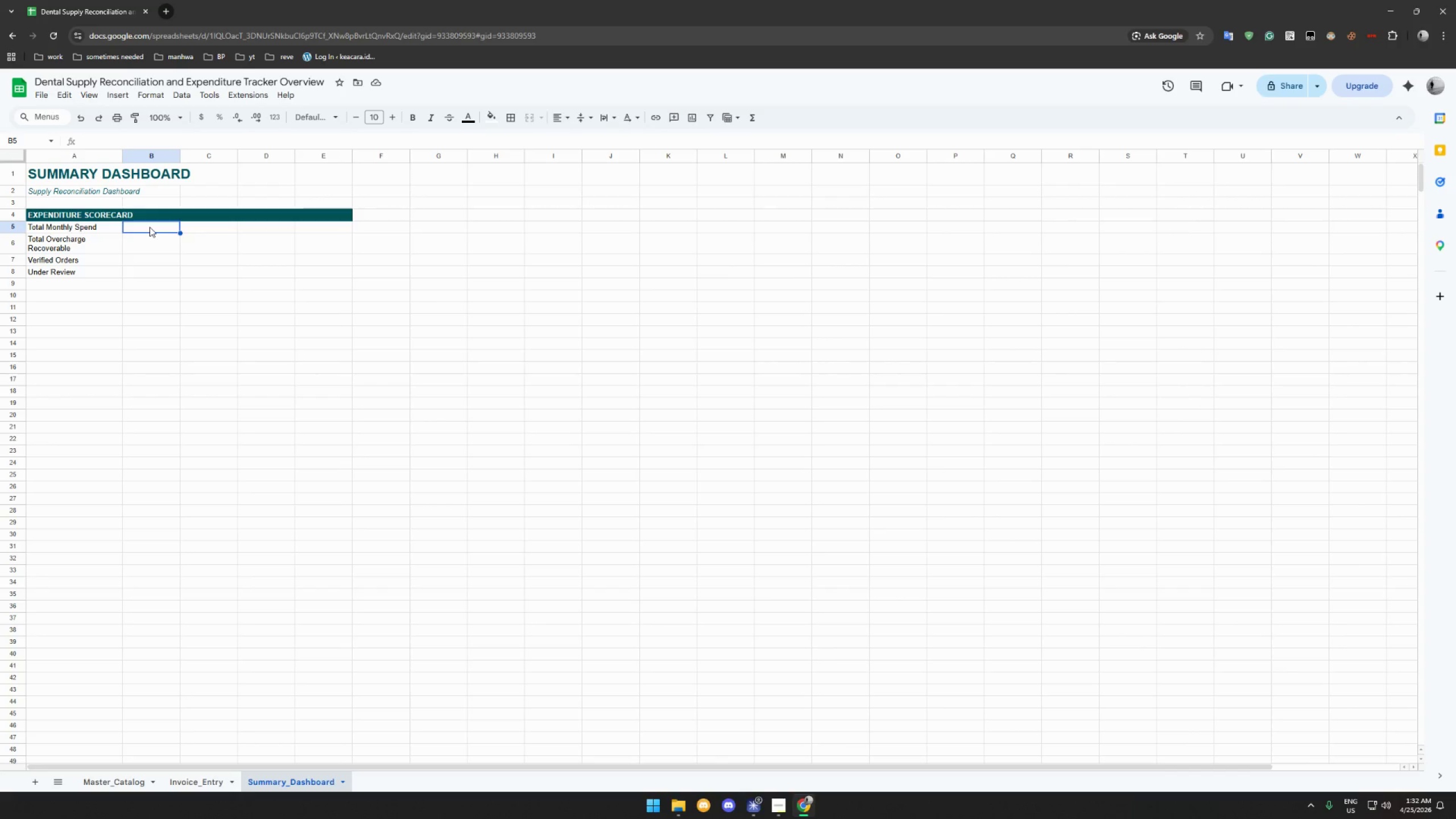 
wait(16.03)
 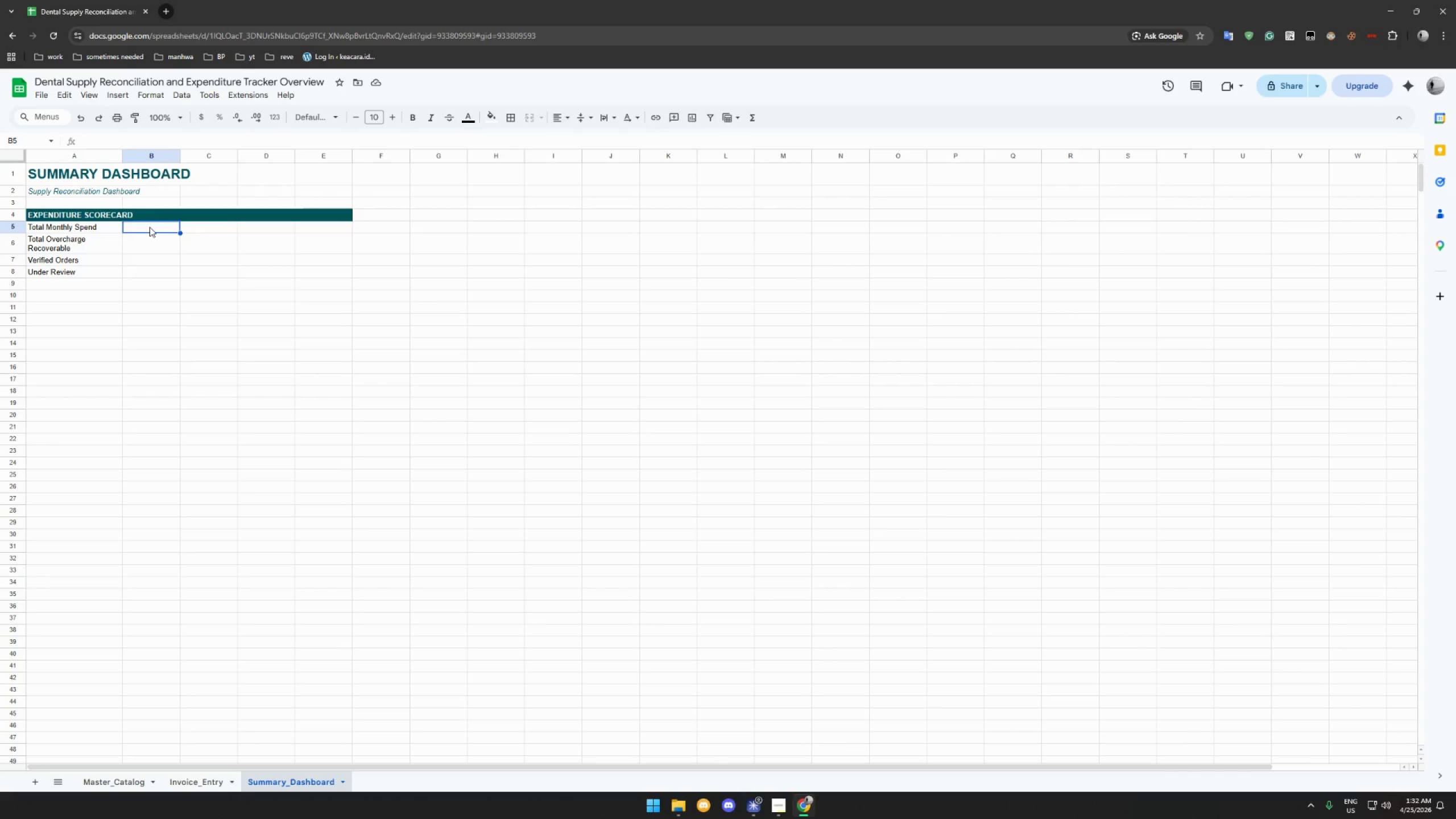 
left_click_drag(start_coordinate=[150, 227], to_coordinate=[148, 270])
 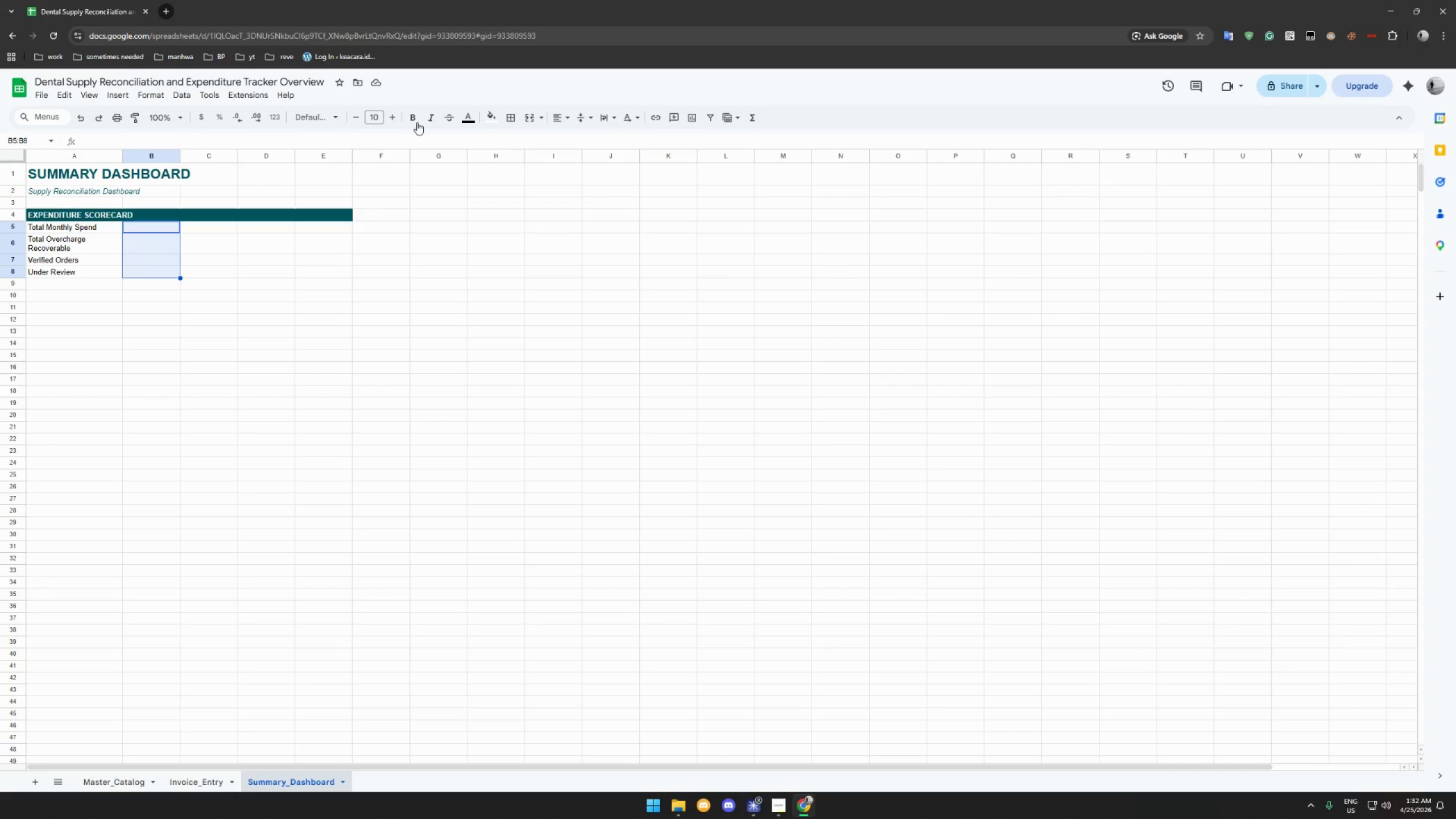 
left_click([408, 118])
 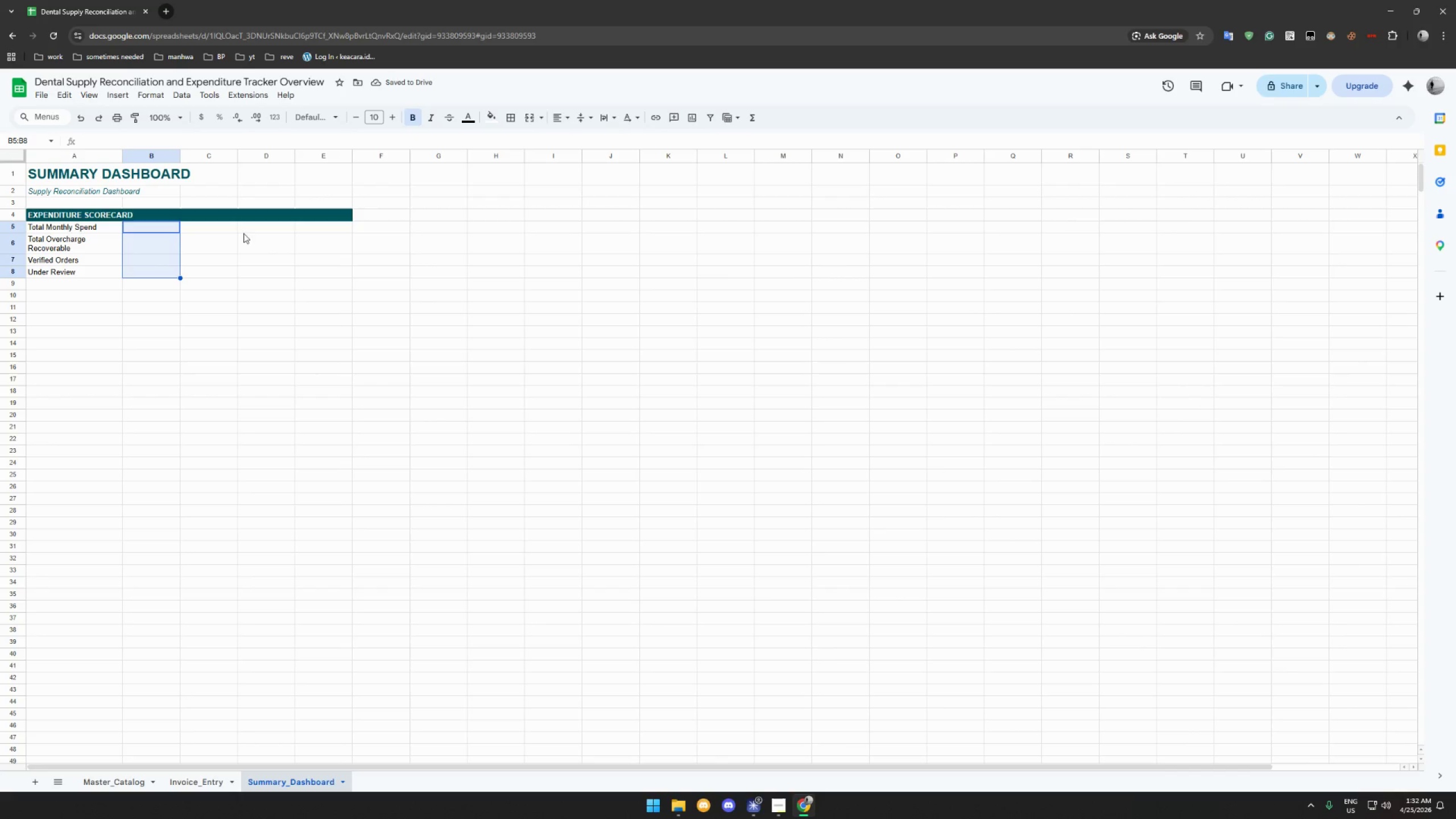 
wait(7.14)
 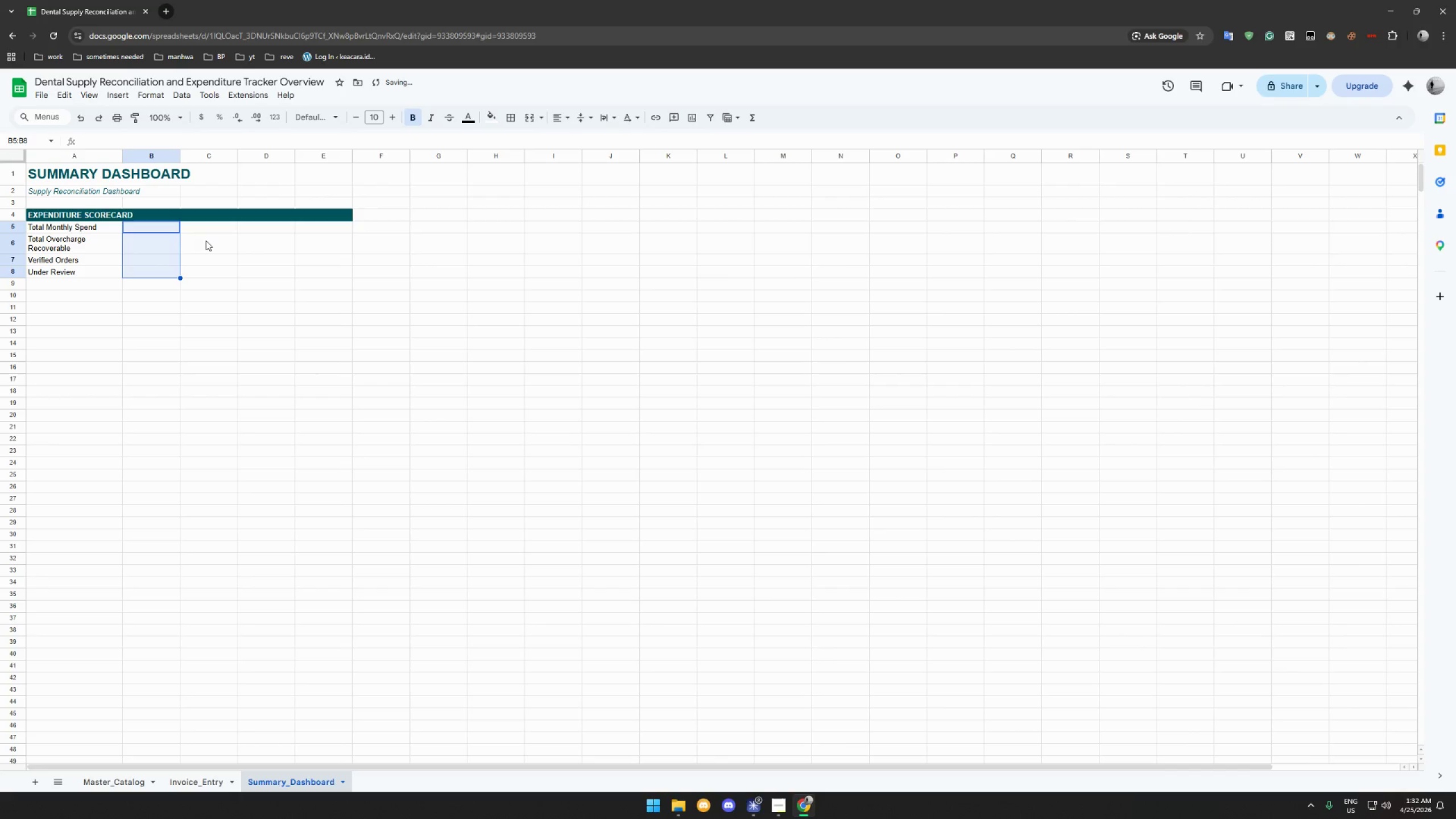 
left_click([250, 226])
 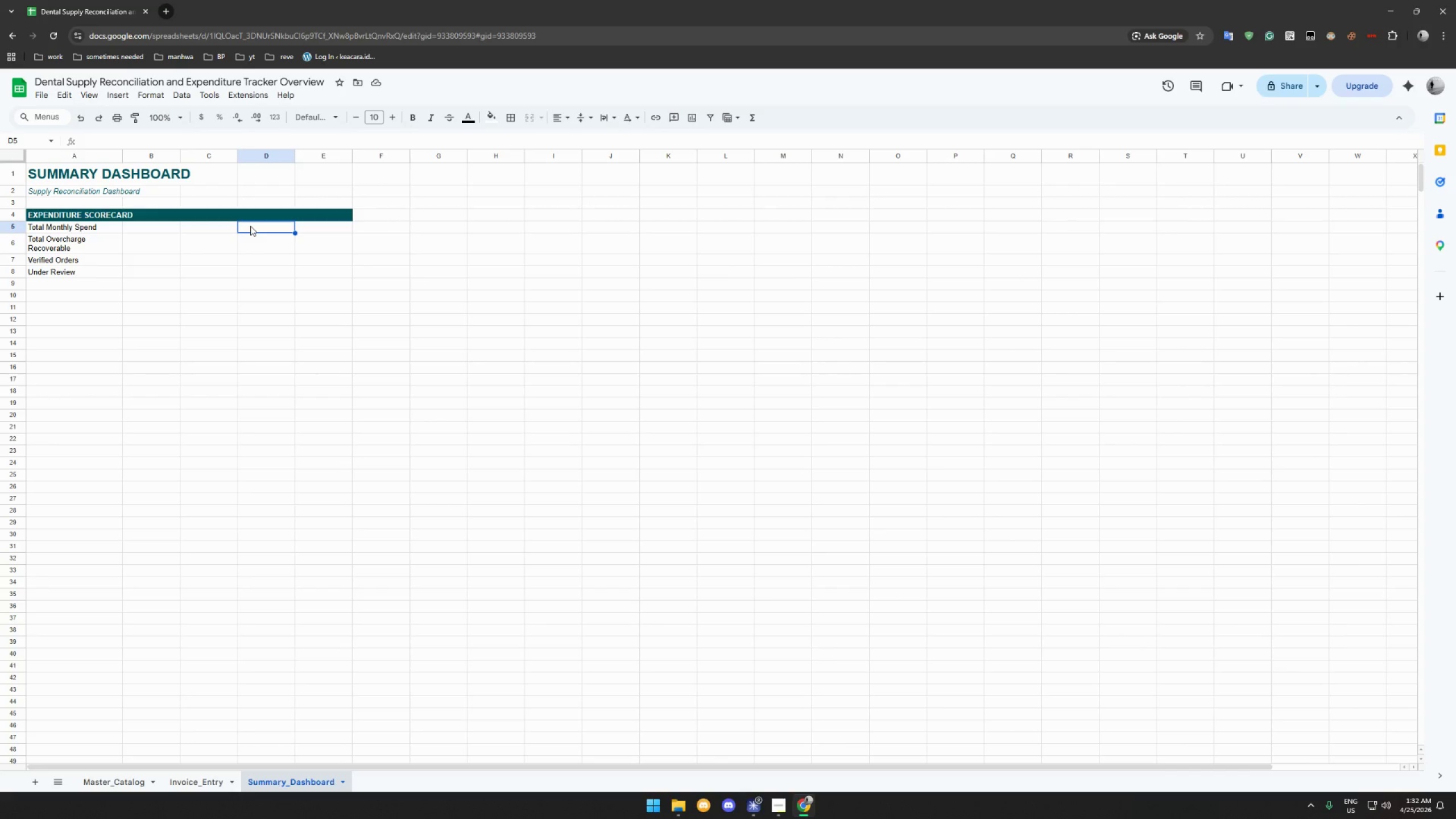 
type(zT)
key(Backspace)
key(Backspace)
type(Total Invoice)
 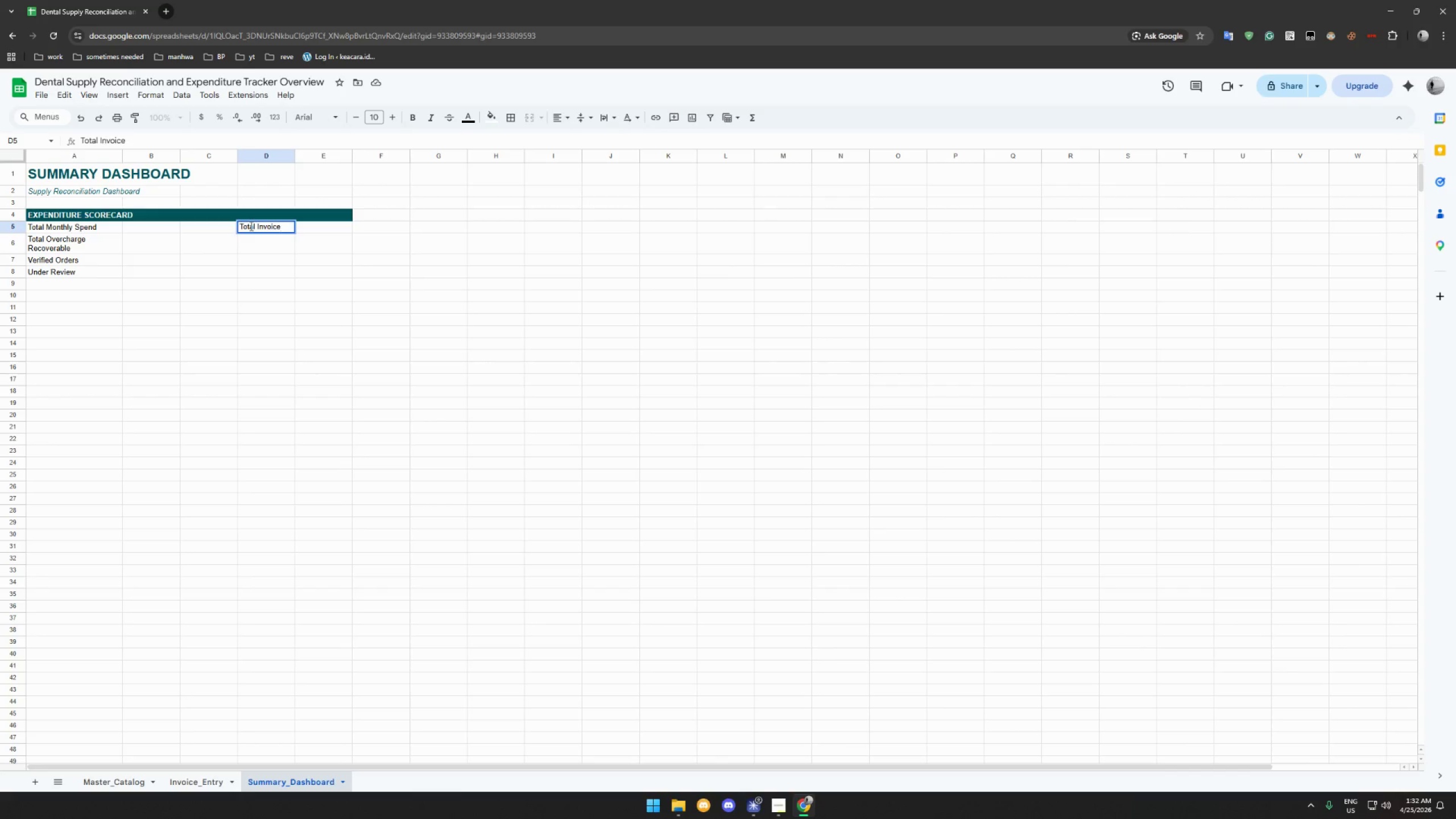 
key(Enter)
 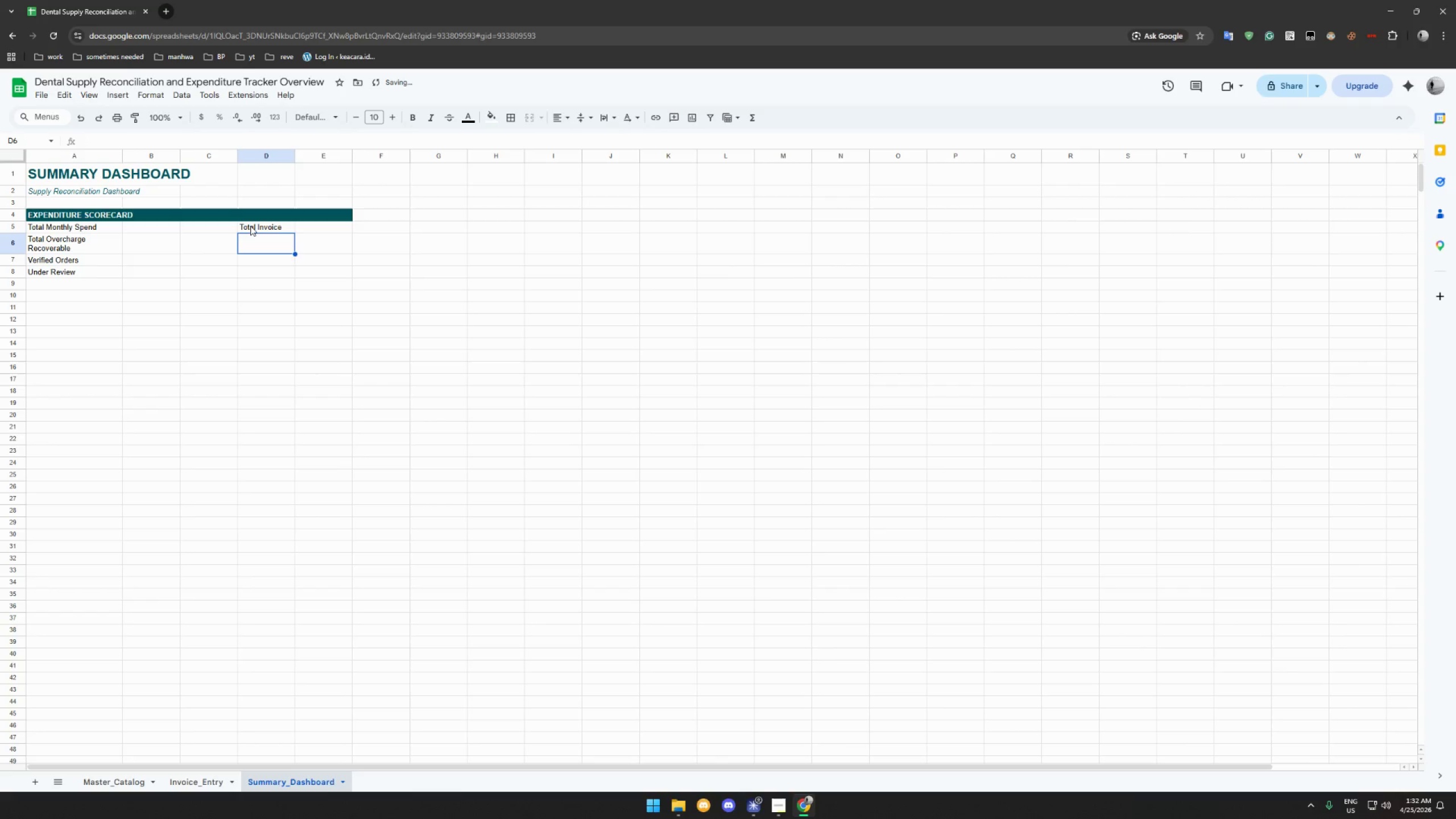 
type(Avgf)
key(Backspace)
type(. VC)
key(Backspace)
type(ariance %)
 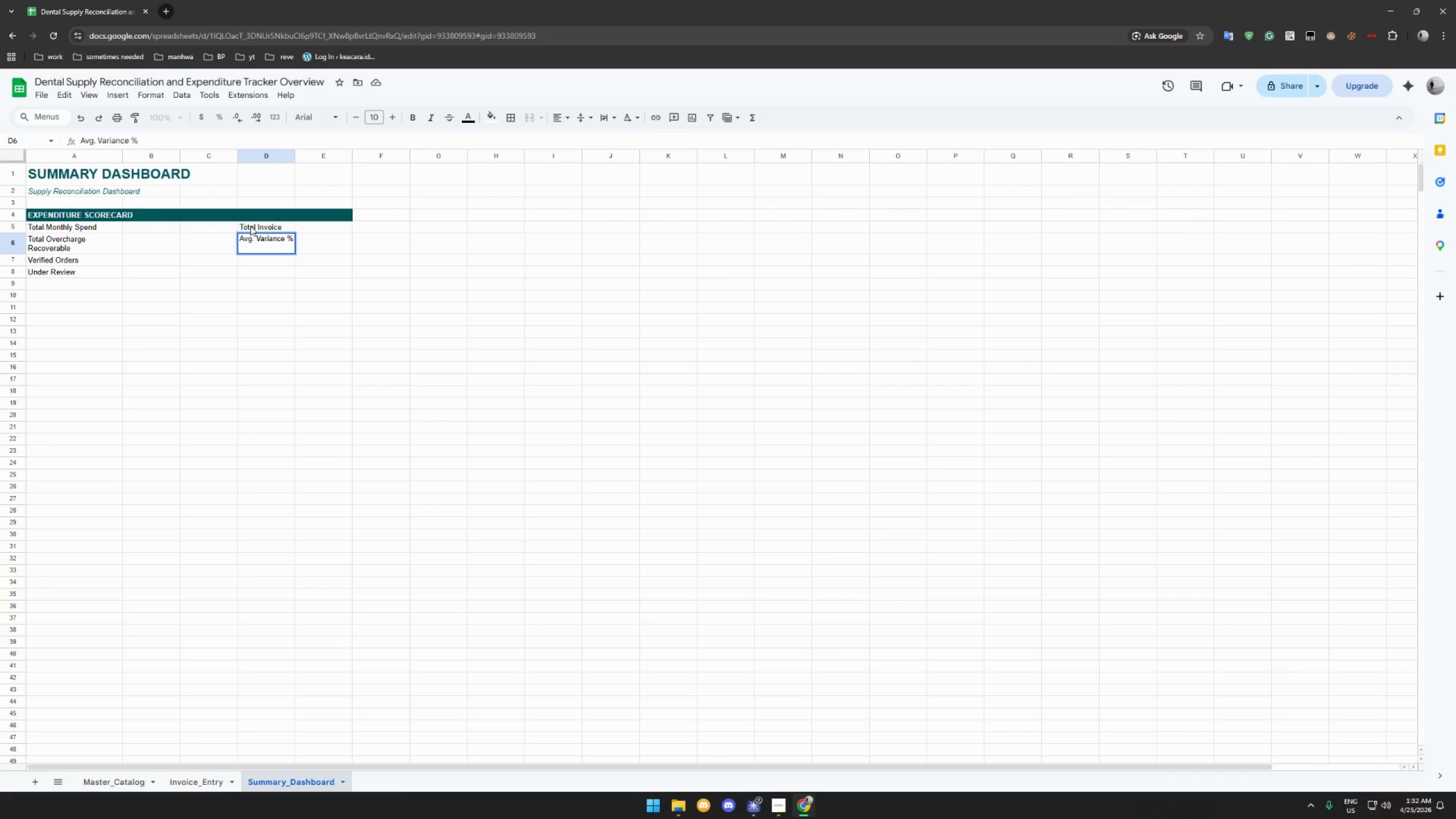 
key(Enter)
 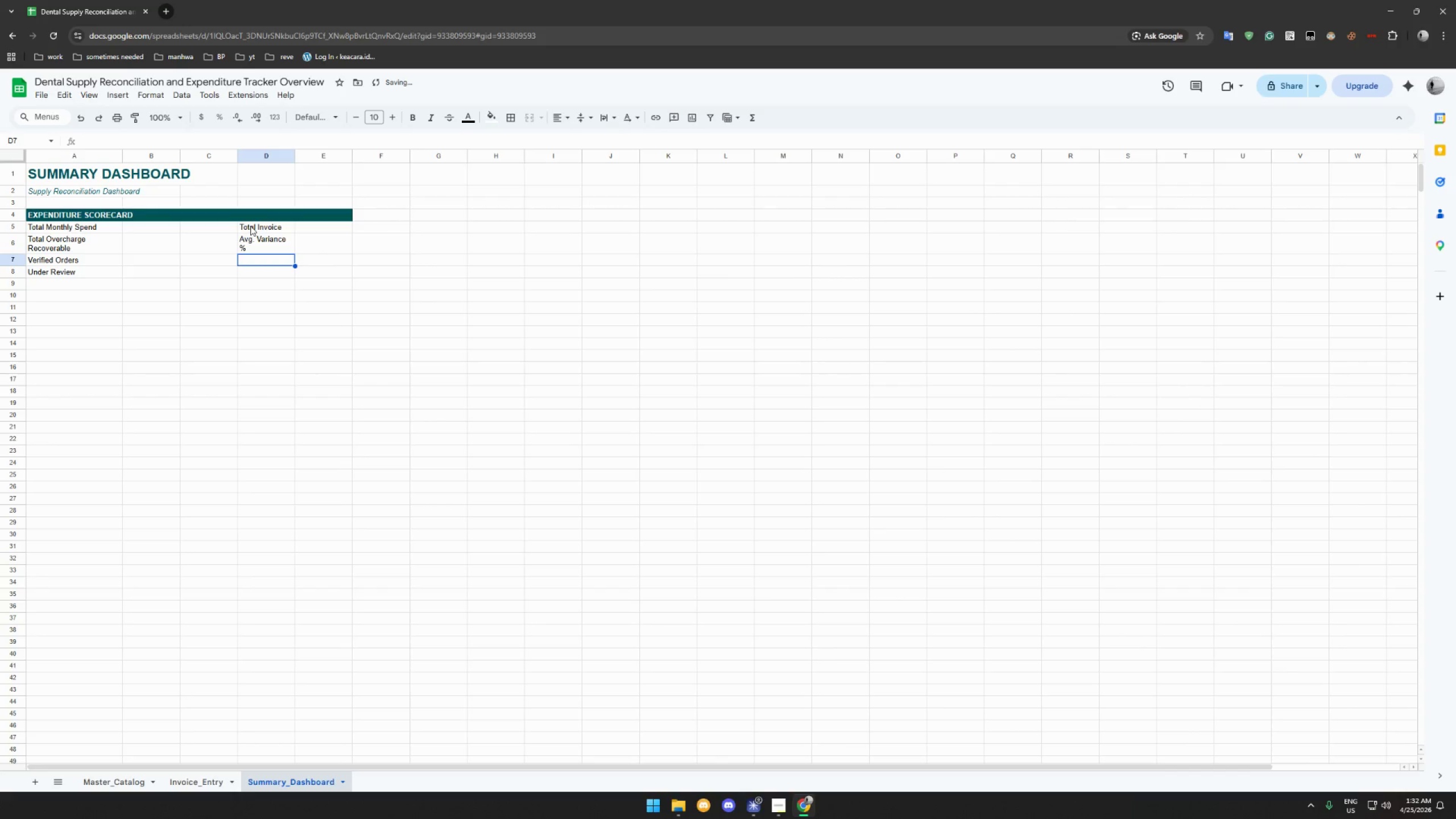 
type(Overcharged Orders)
 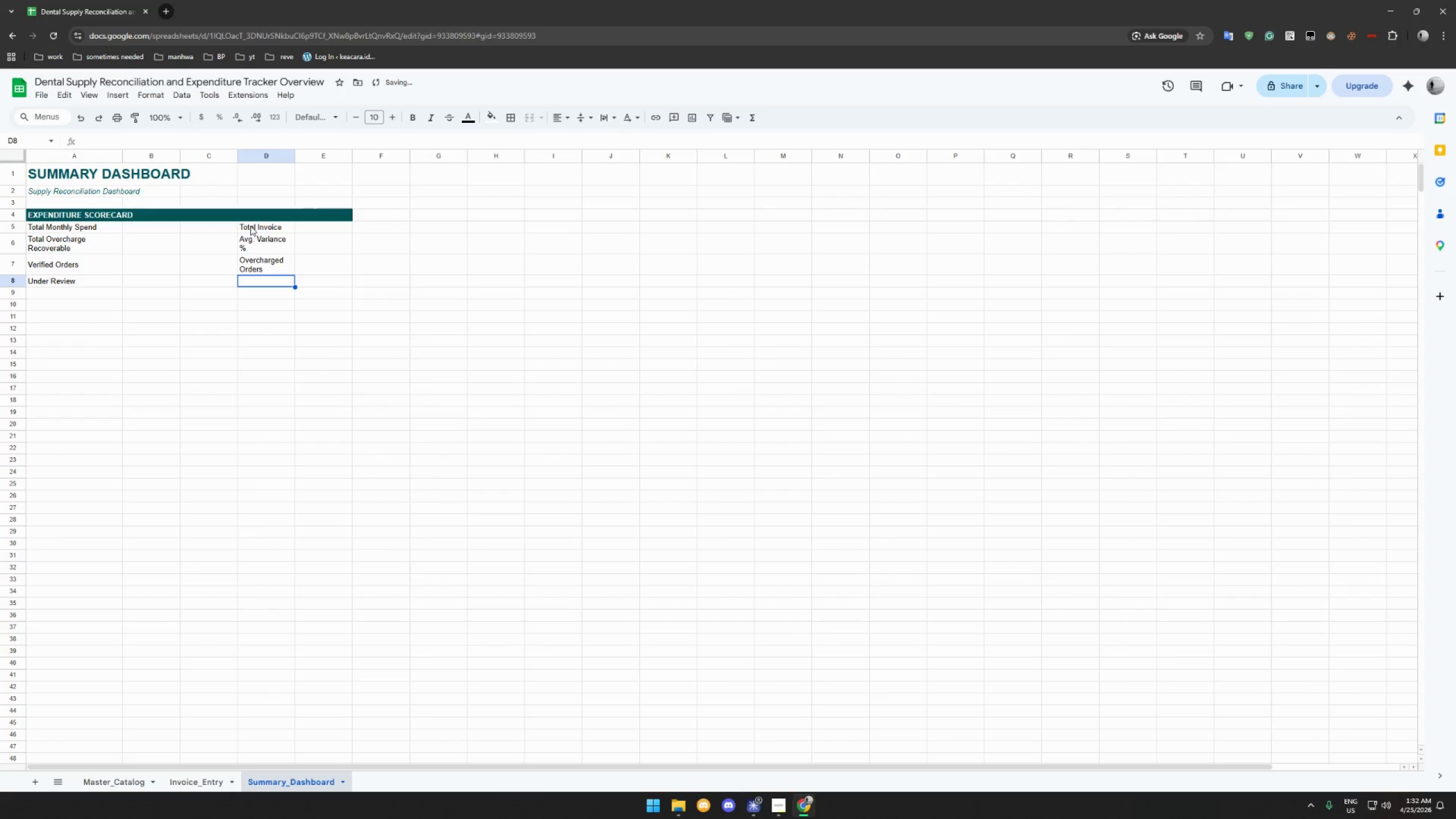 
 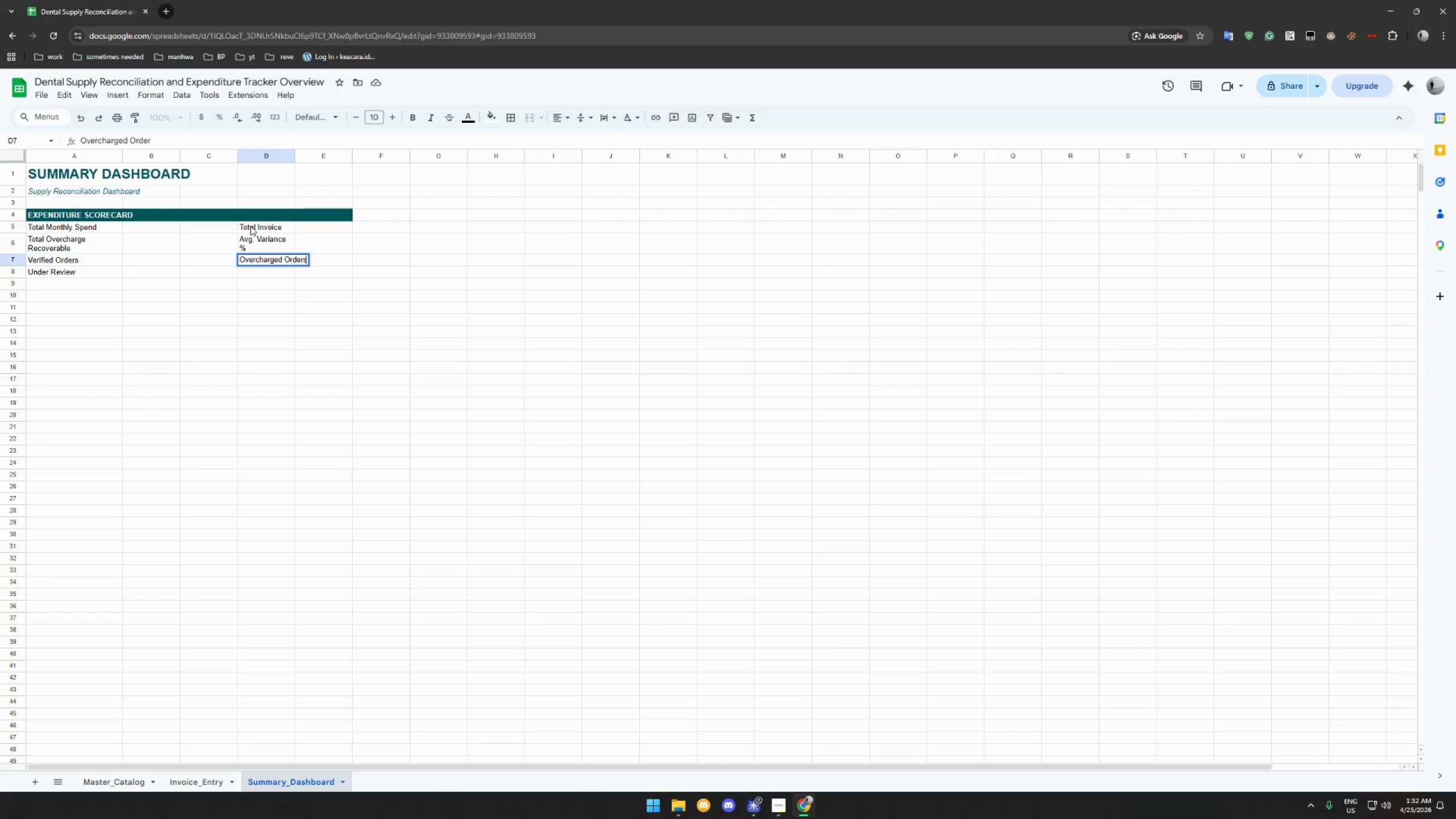 
key(Enter)
 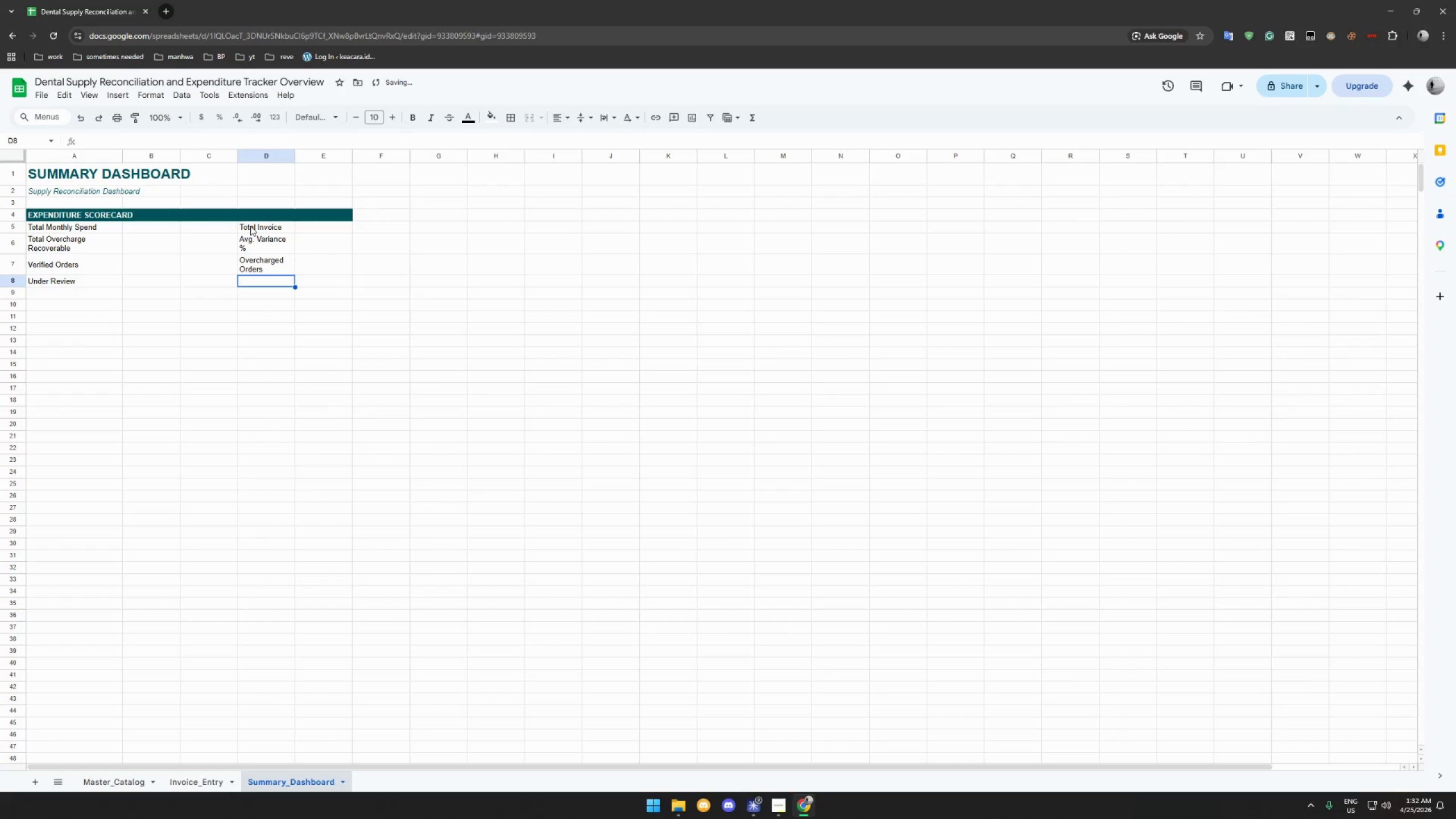 
type(Overcharge Rate)
 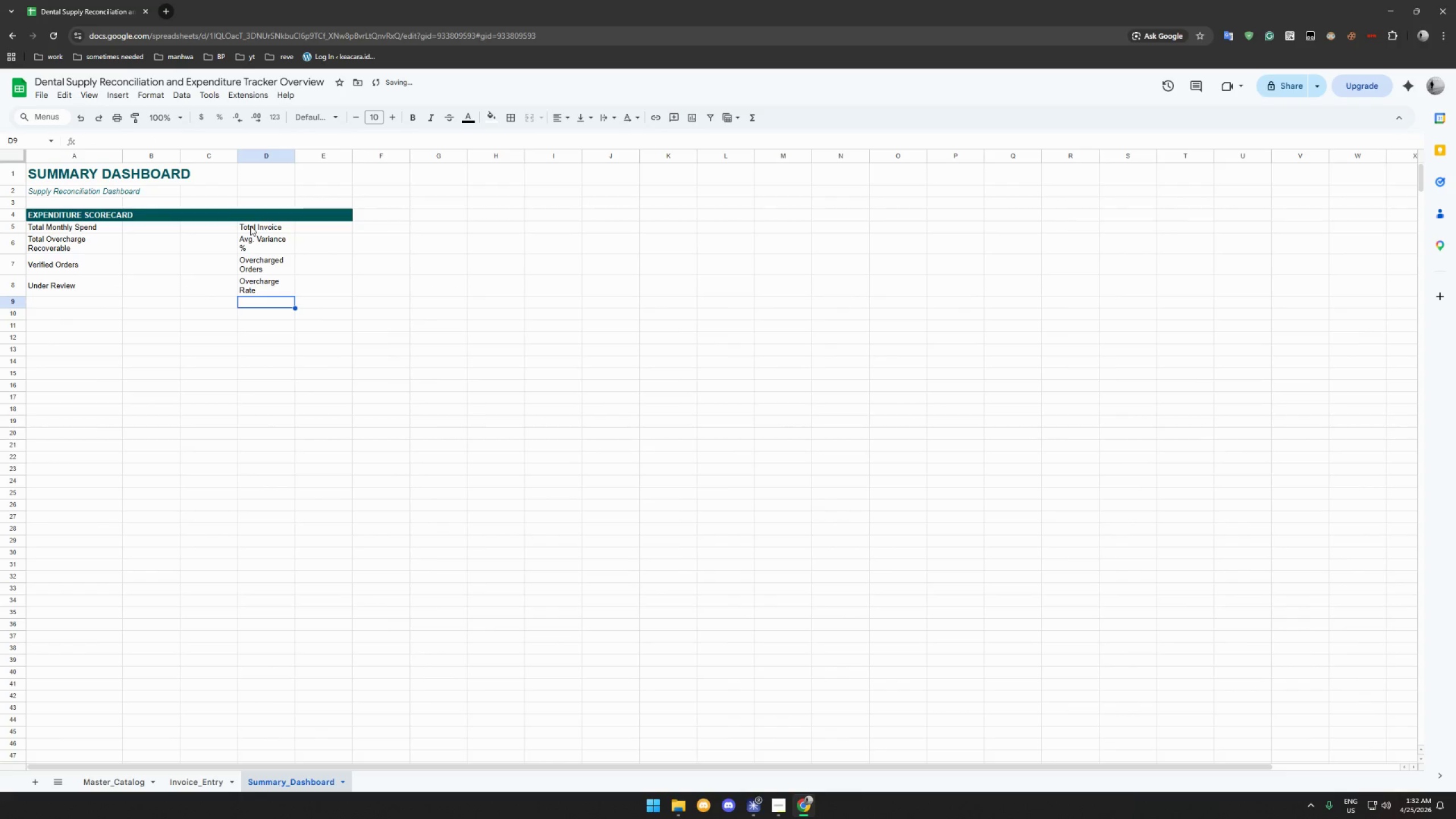 
 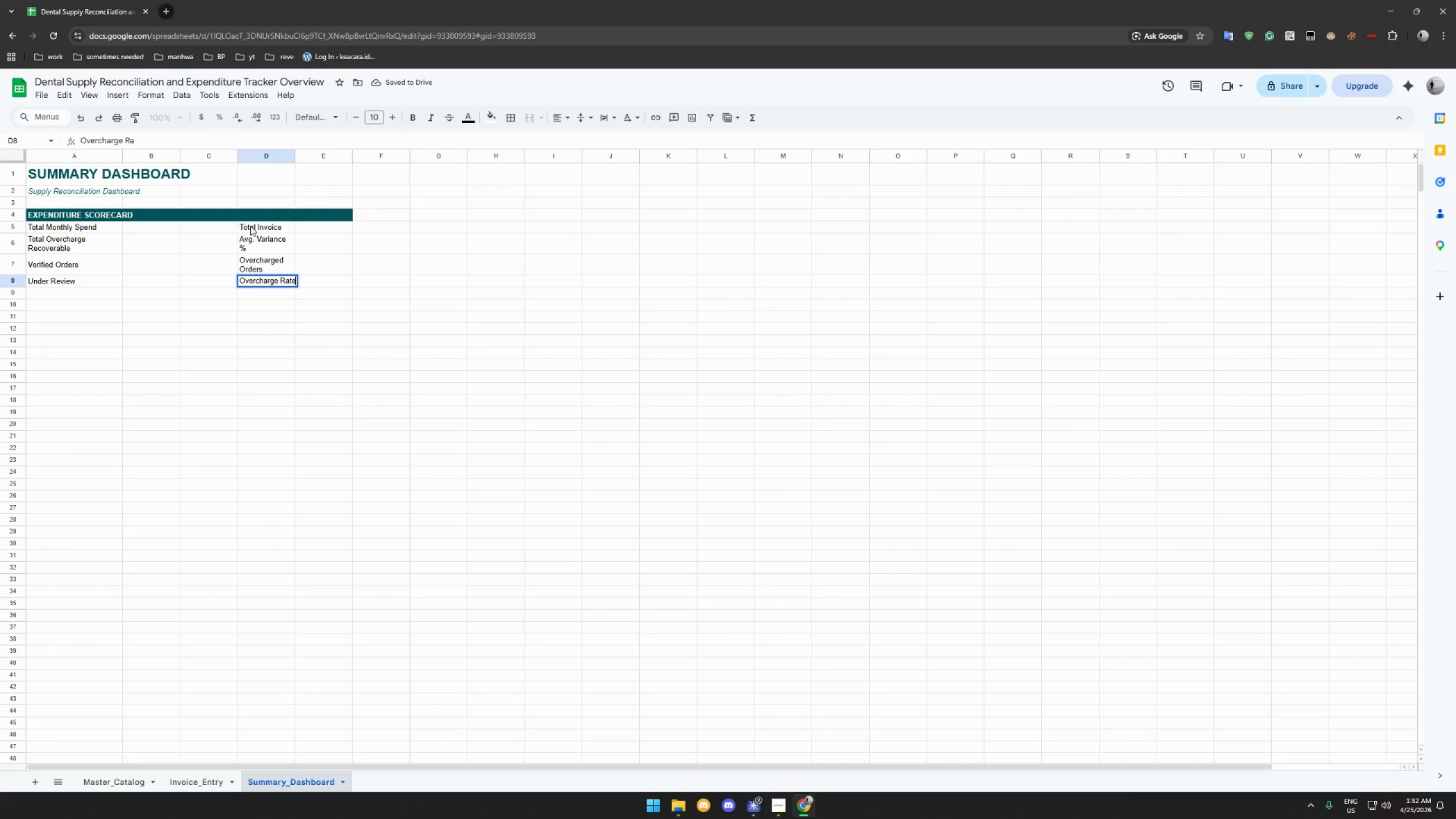 
key(Enter)
 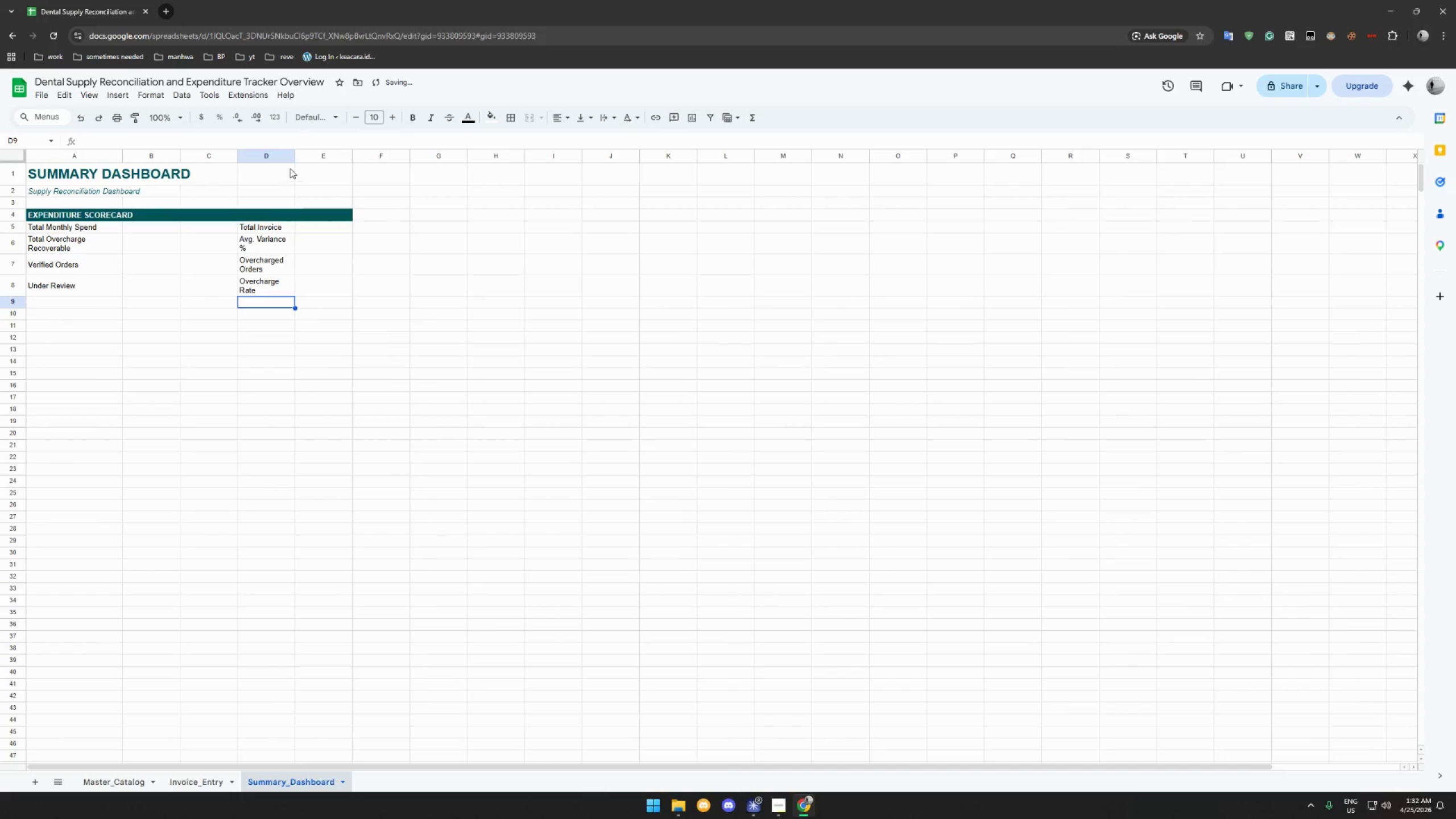 
left_click_drag(start_coordinate=[293, 155], to_coordinate=[321, 156])
 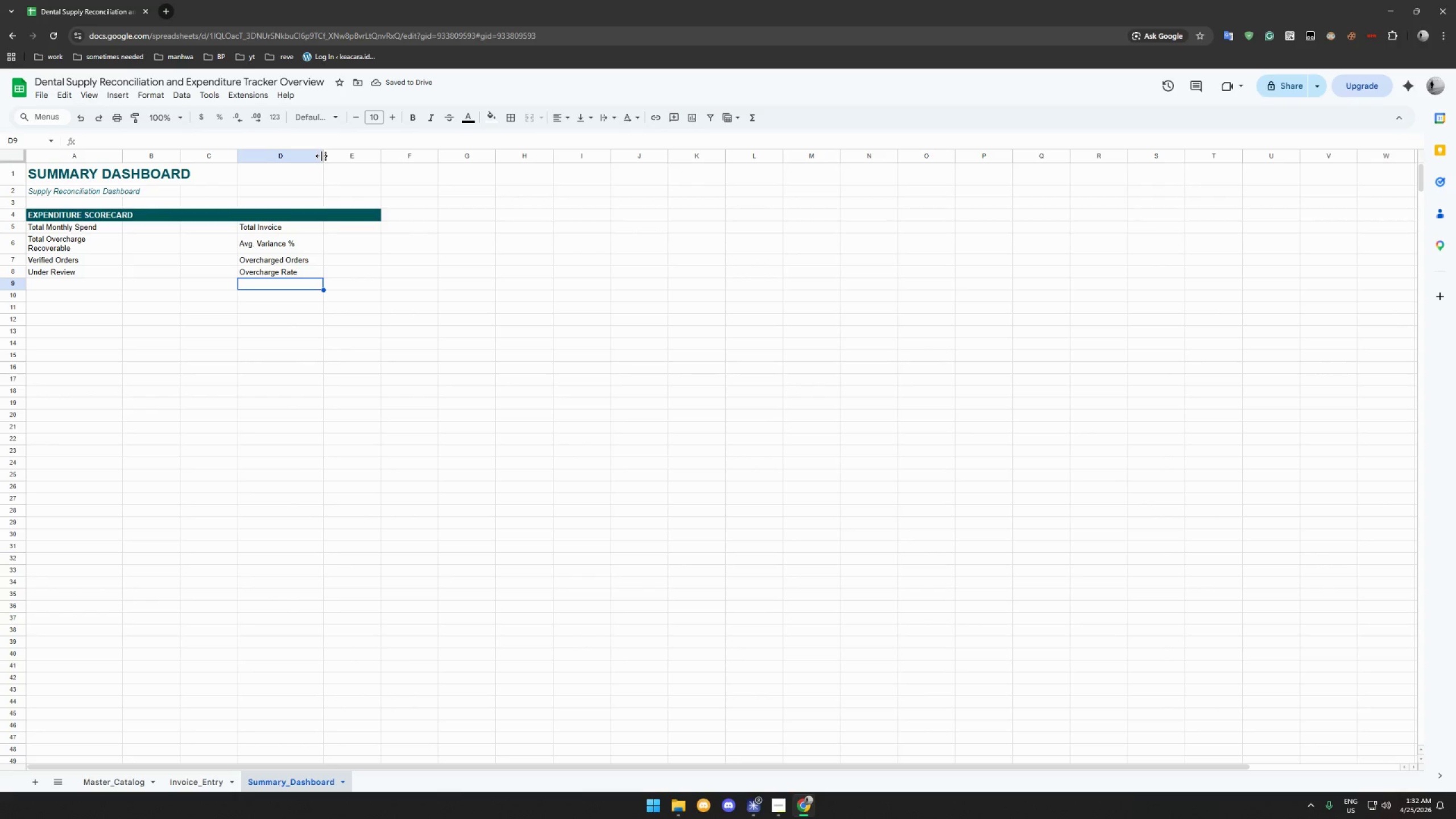 
left_click_drag(start_coordinate=[355, 229], to_coordinate=[353, 271])
 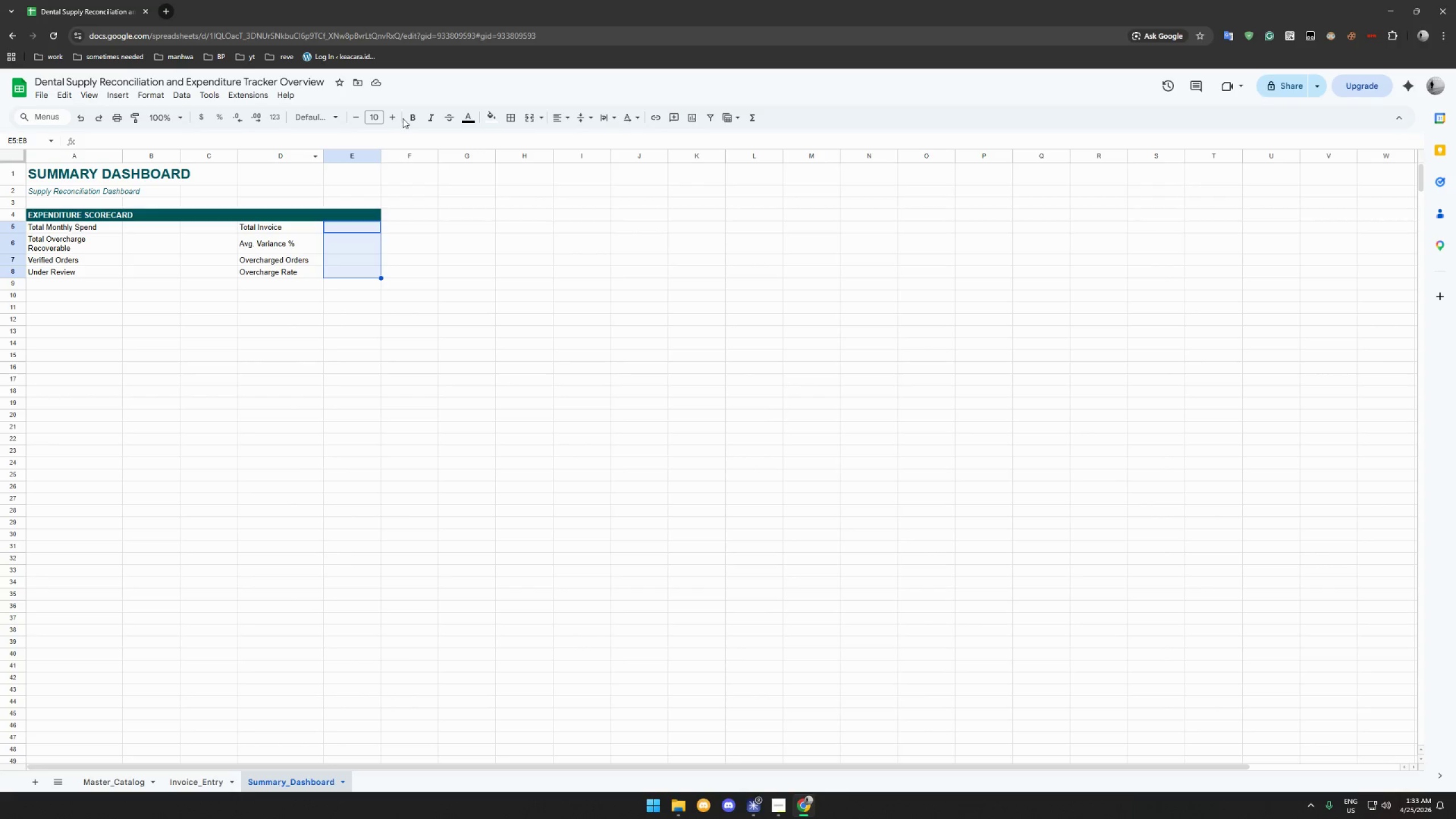 
left_click([407, 116])
 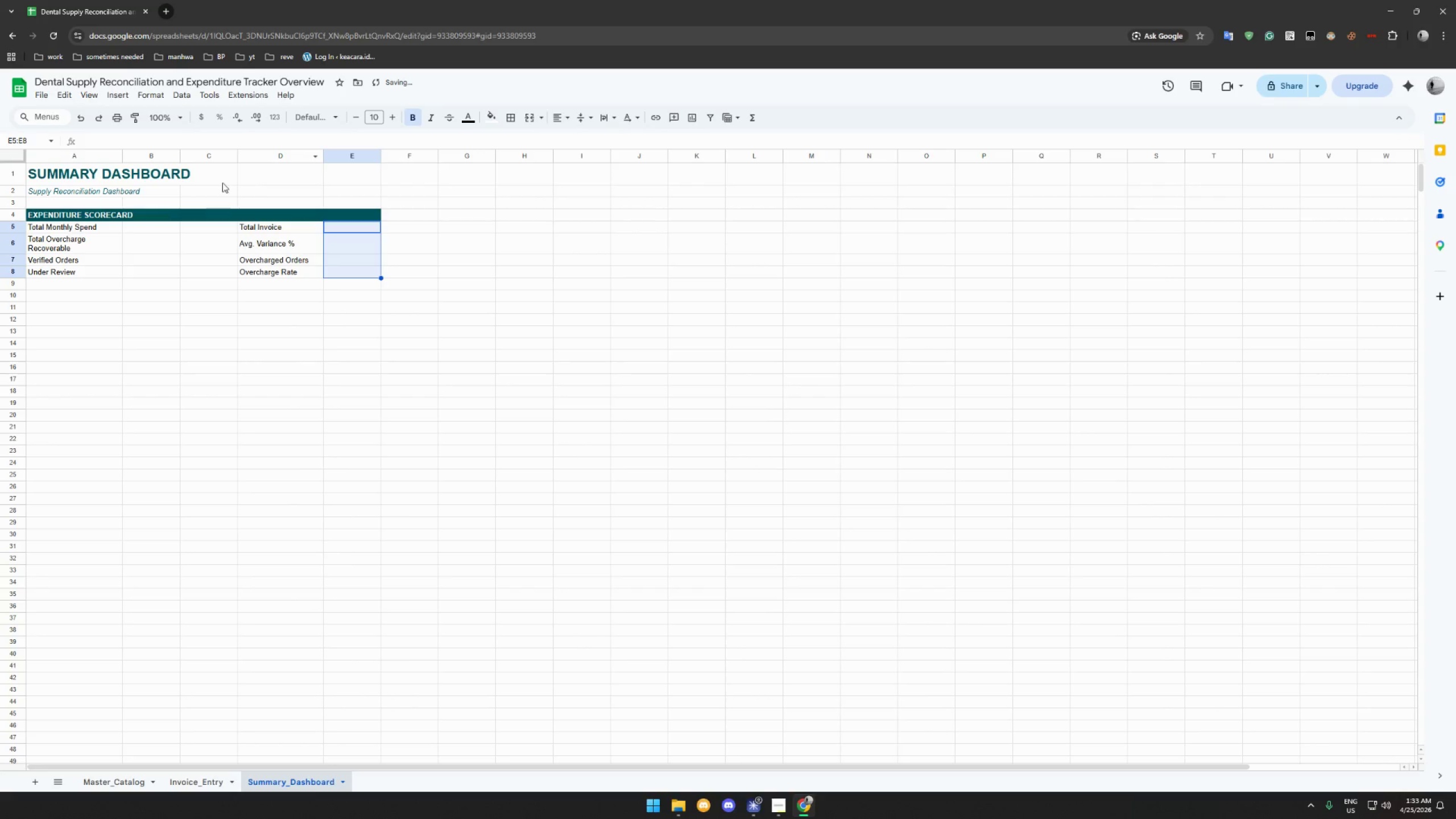 
left_click([152, 229])
 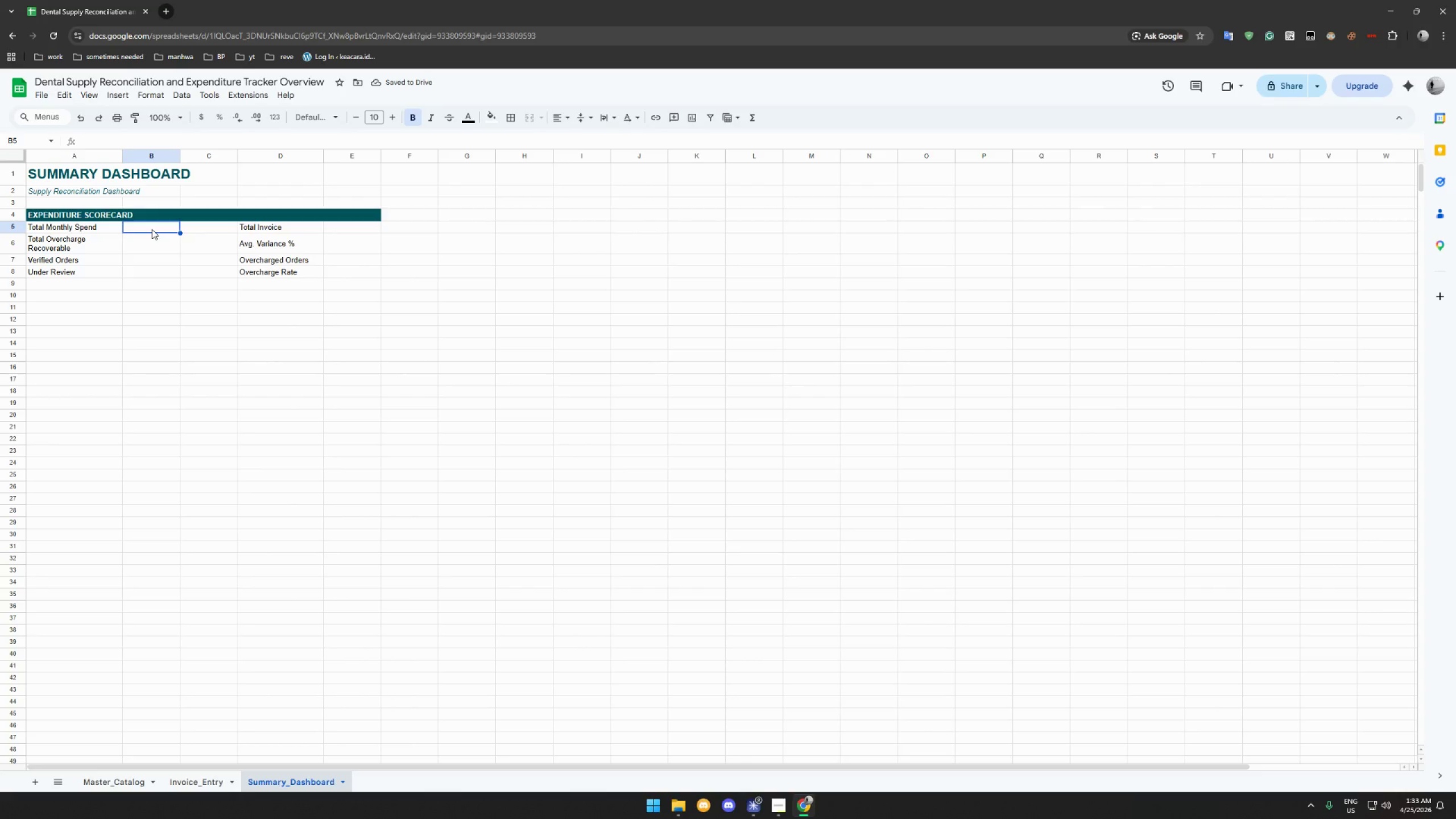 
type(=SUM(Invoice_Entry!G@)
key(Backspace)
type(#)
key(Backspace)
type($2:G))
 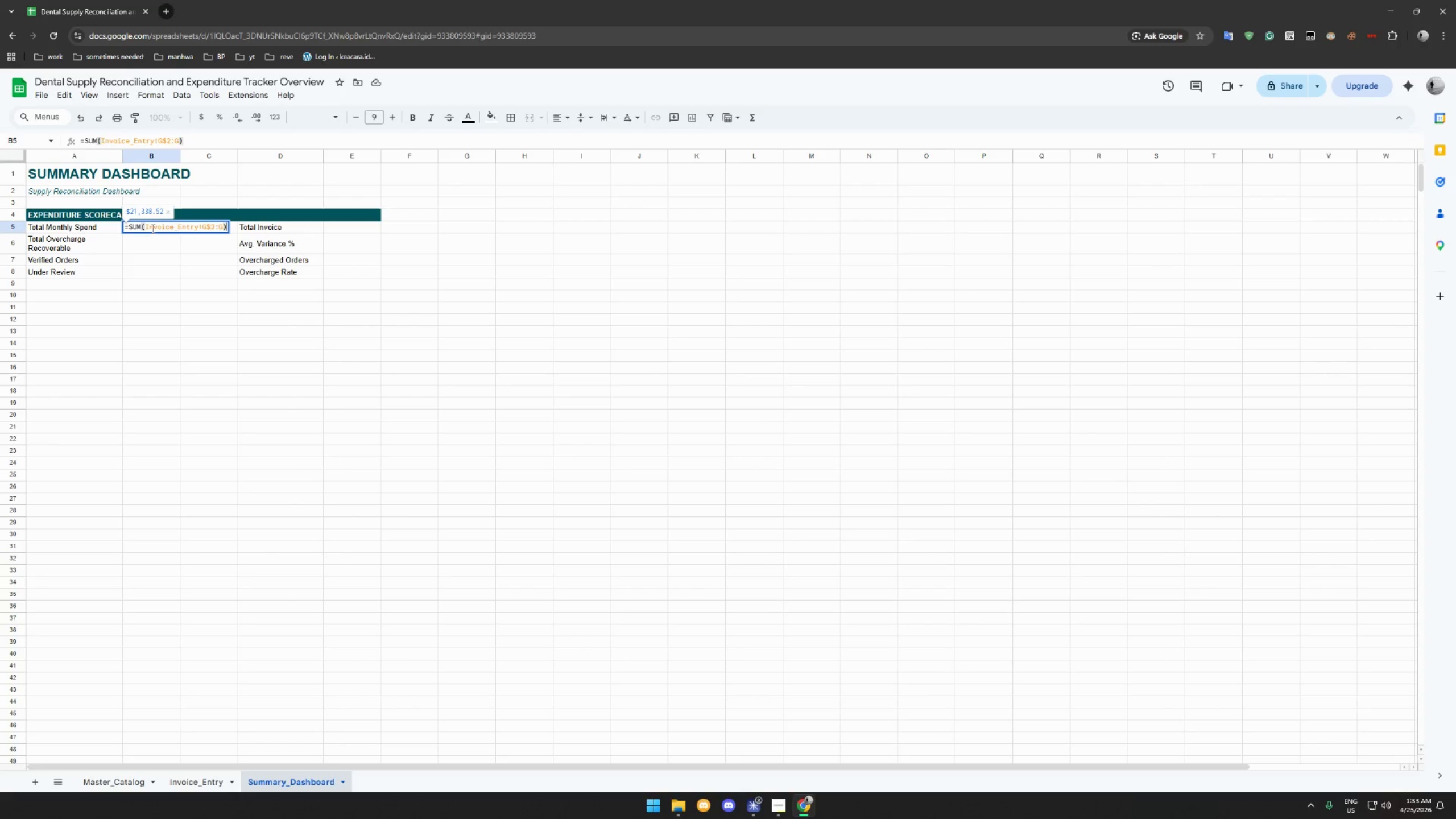 
key(Enter)
 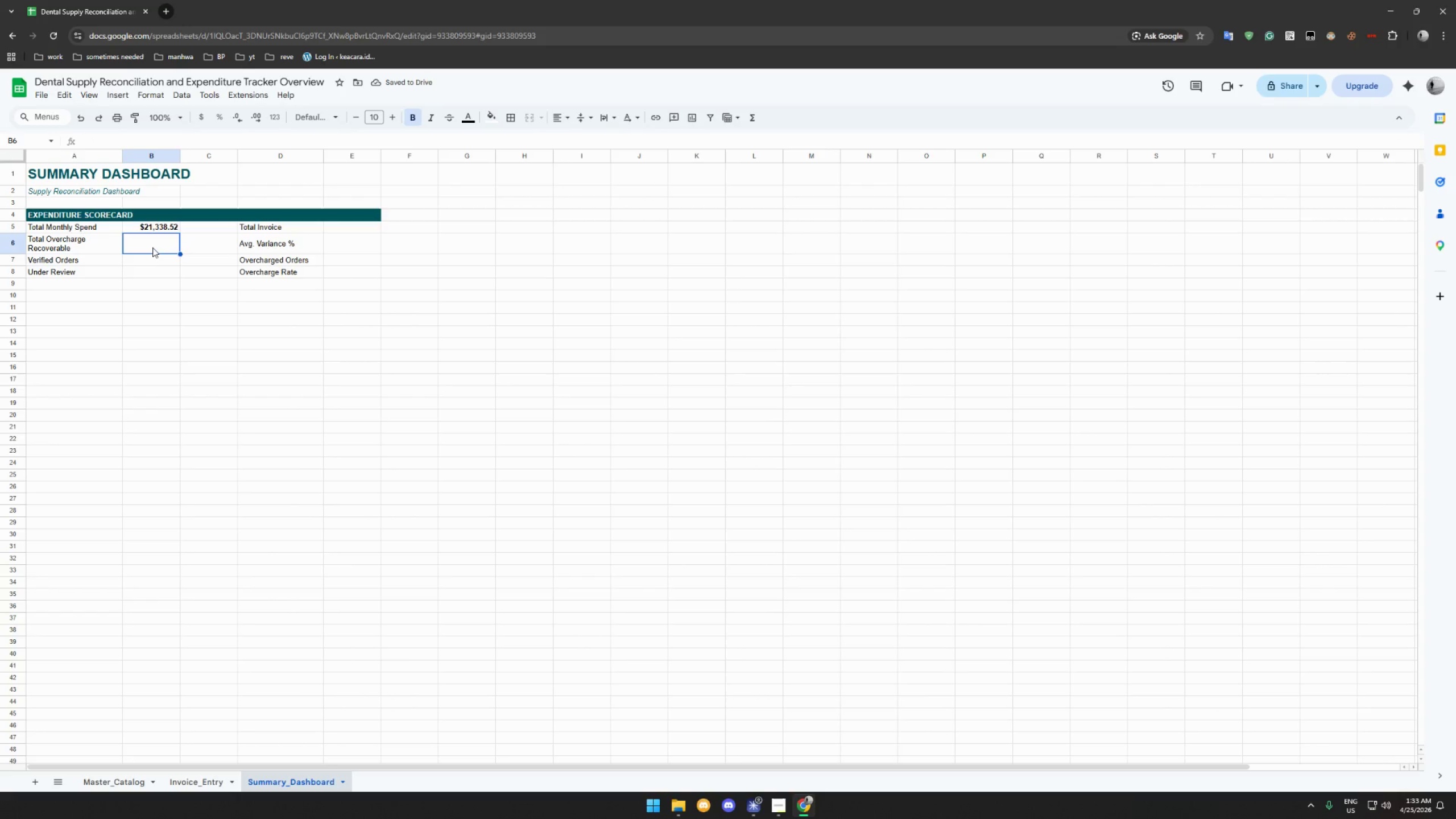 
wait(9.7)
 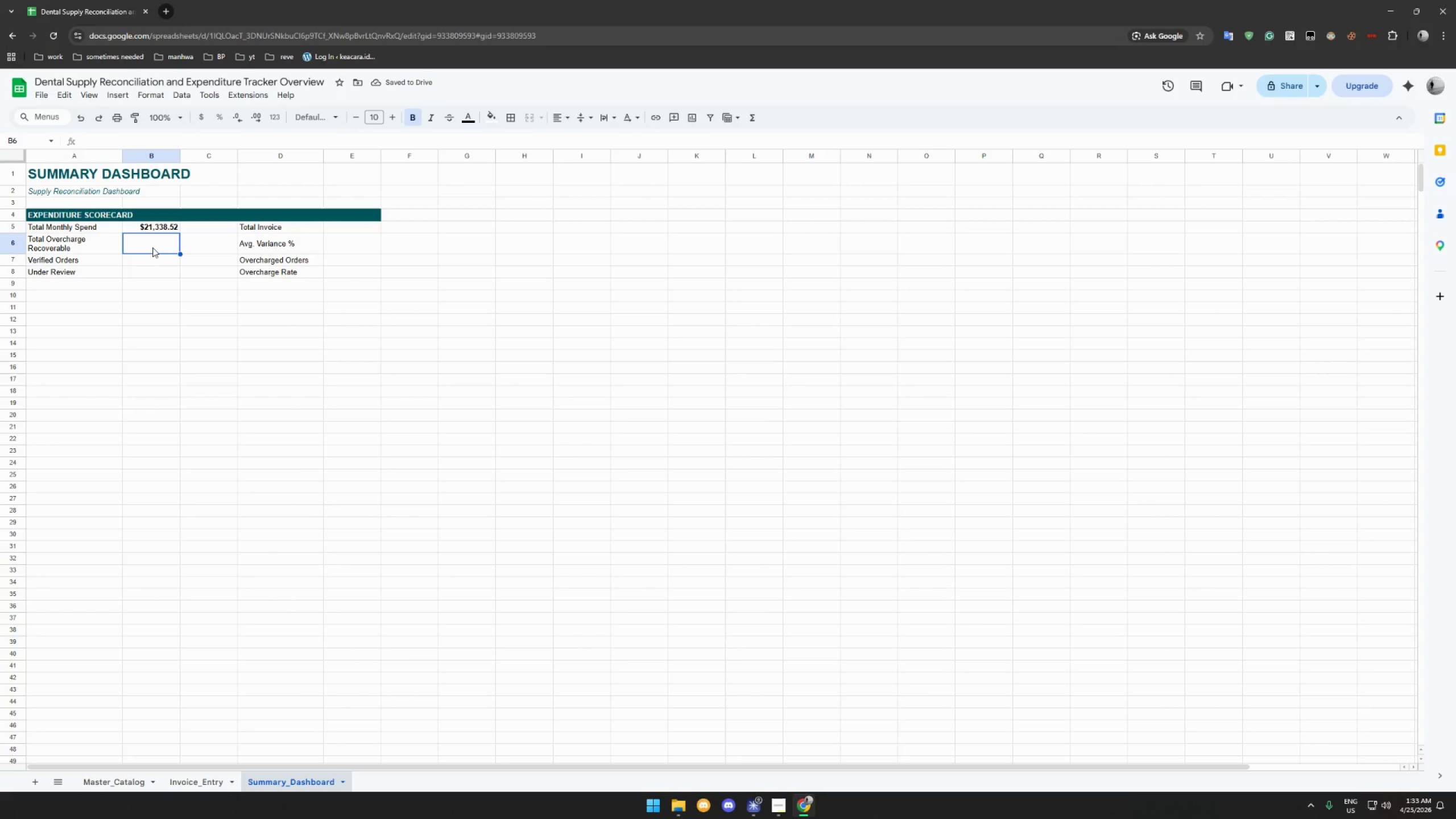 
type(=SUM(Invoice_Entry!K$2:K))
 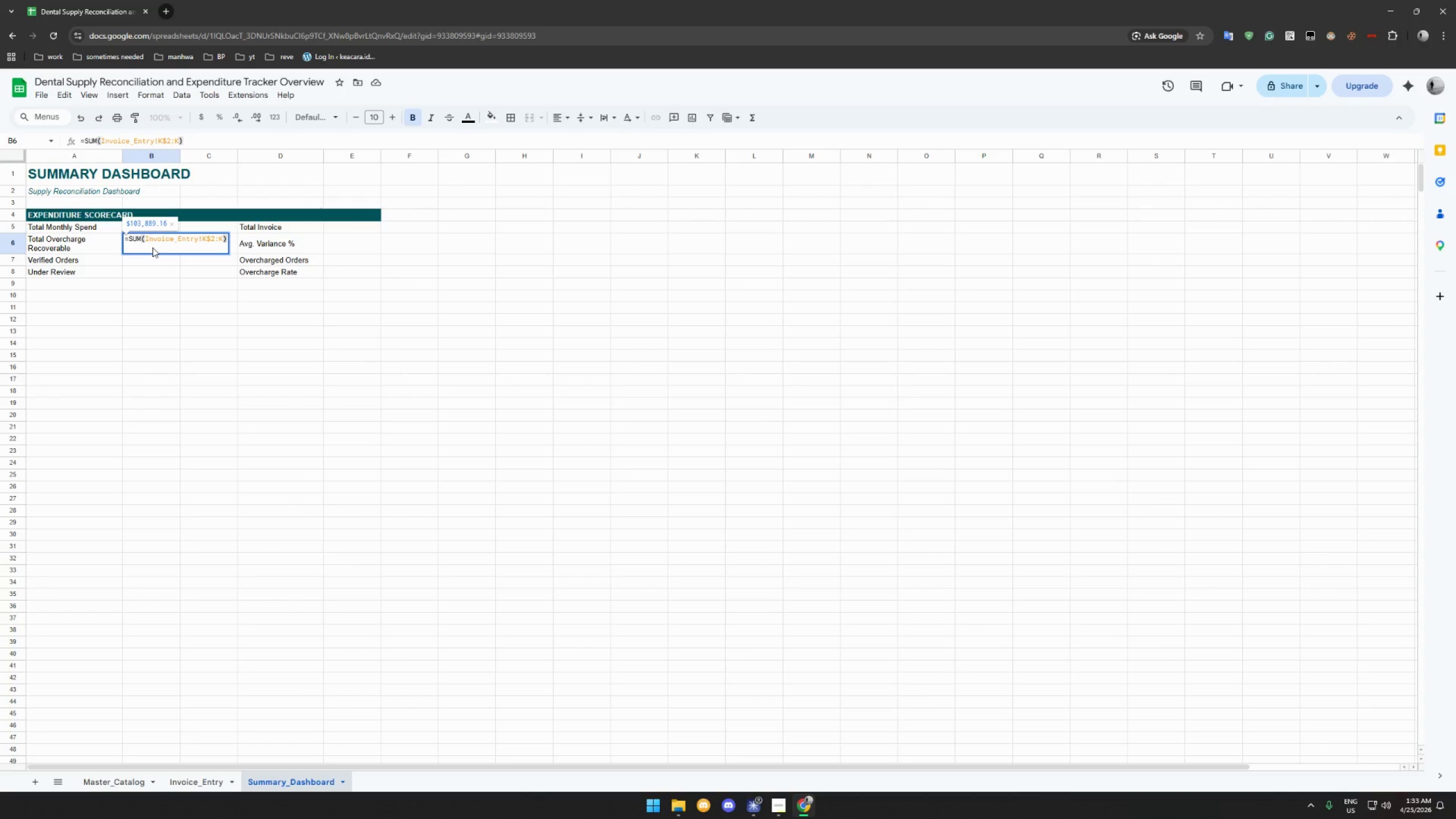 
key(Enter)
 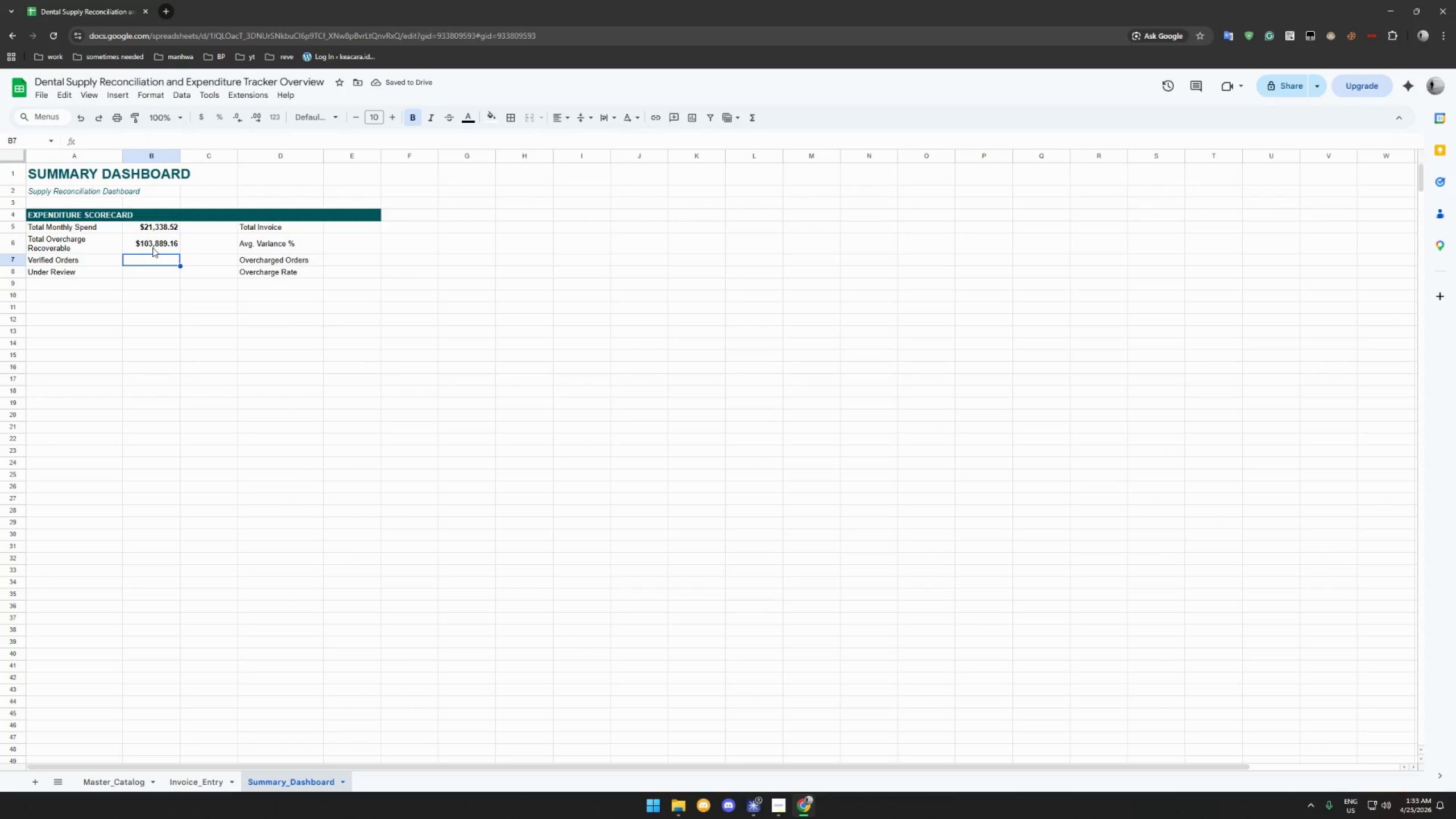 
wait(5.36)
 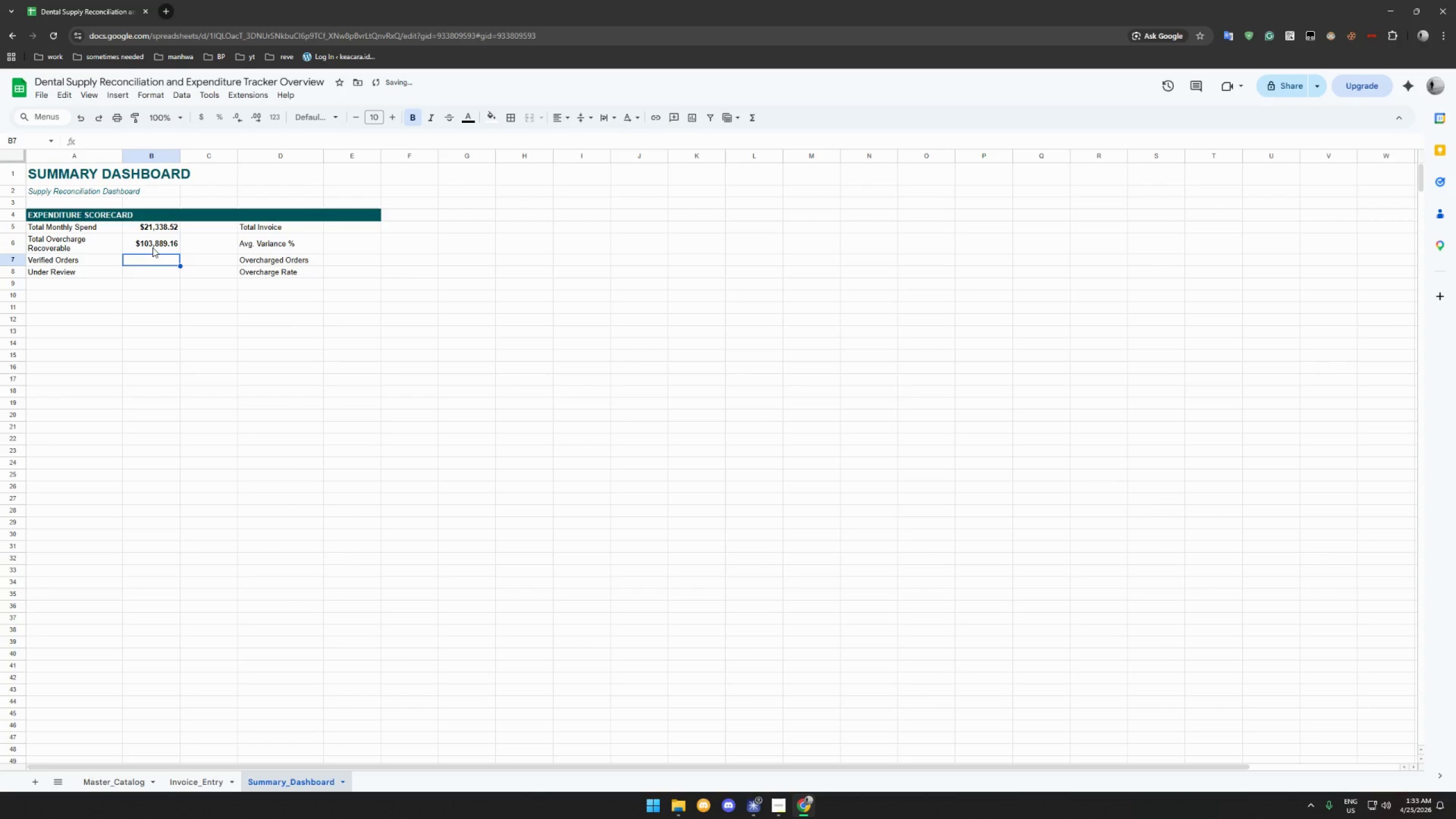 
type(=COUNTIF(Invoice_Entry!L$2:L,Verified"))
 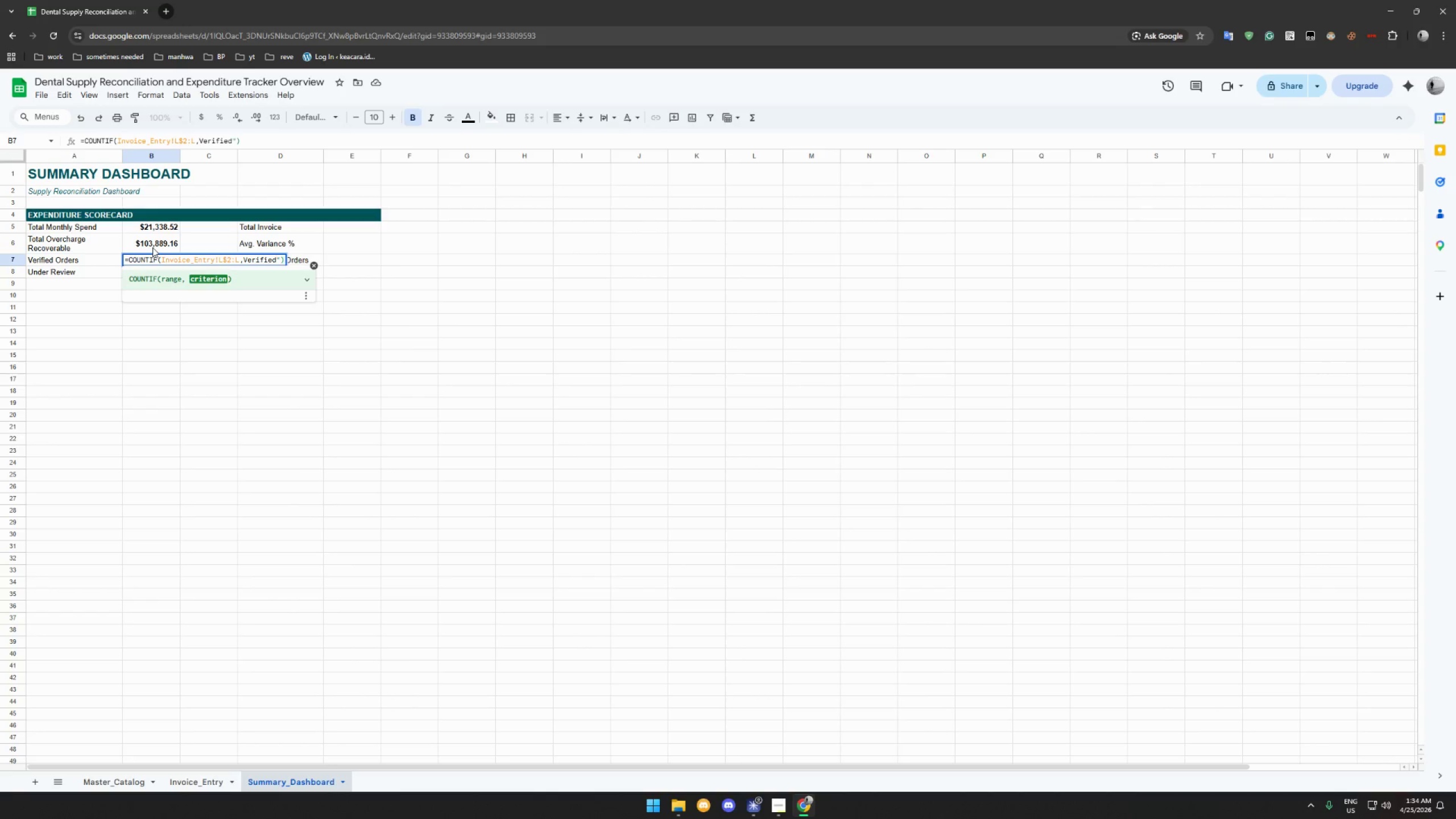 
key(ArrowLeft)
 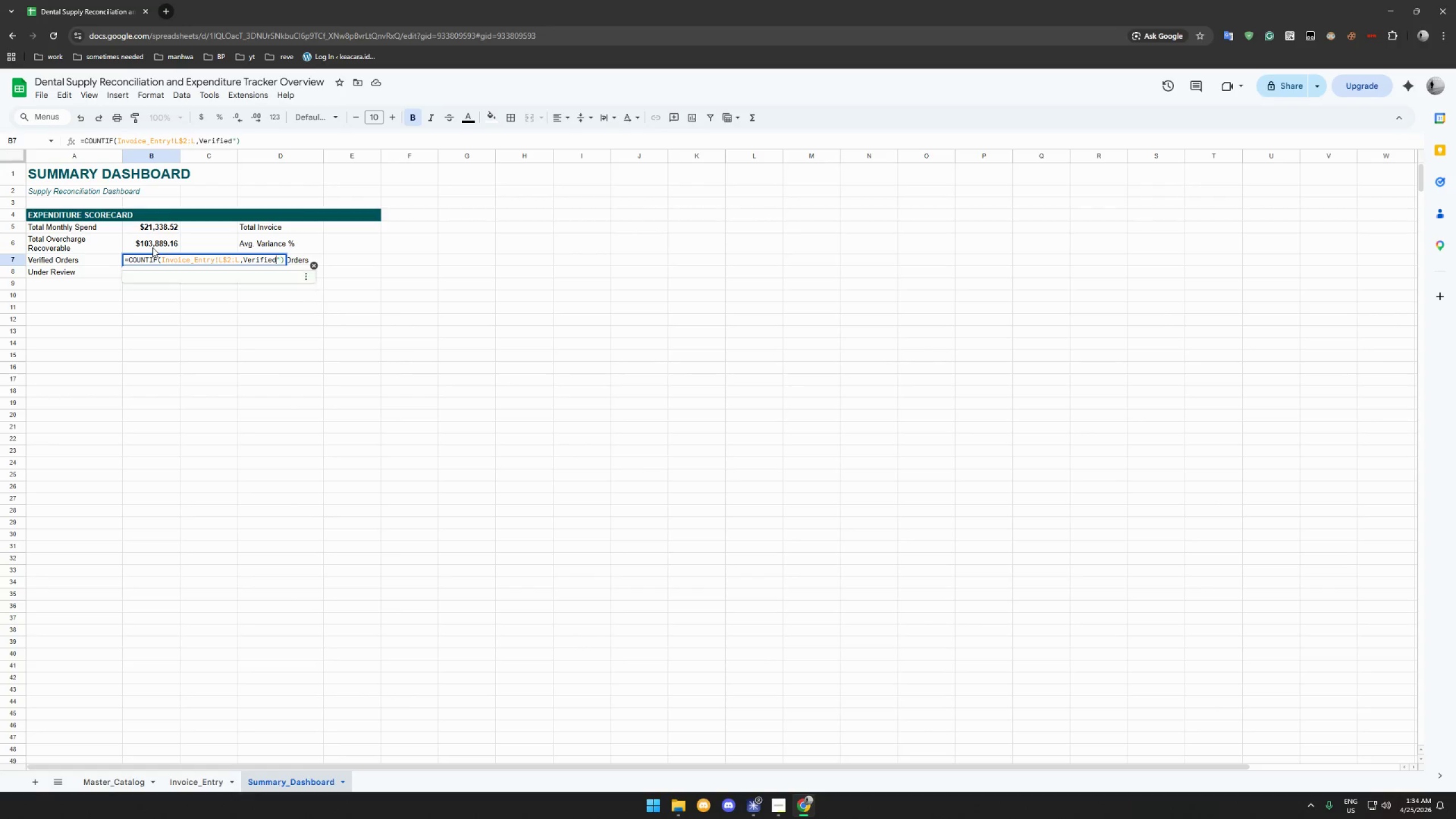 
key(ArrowLeft)
 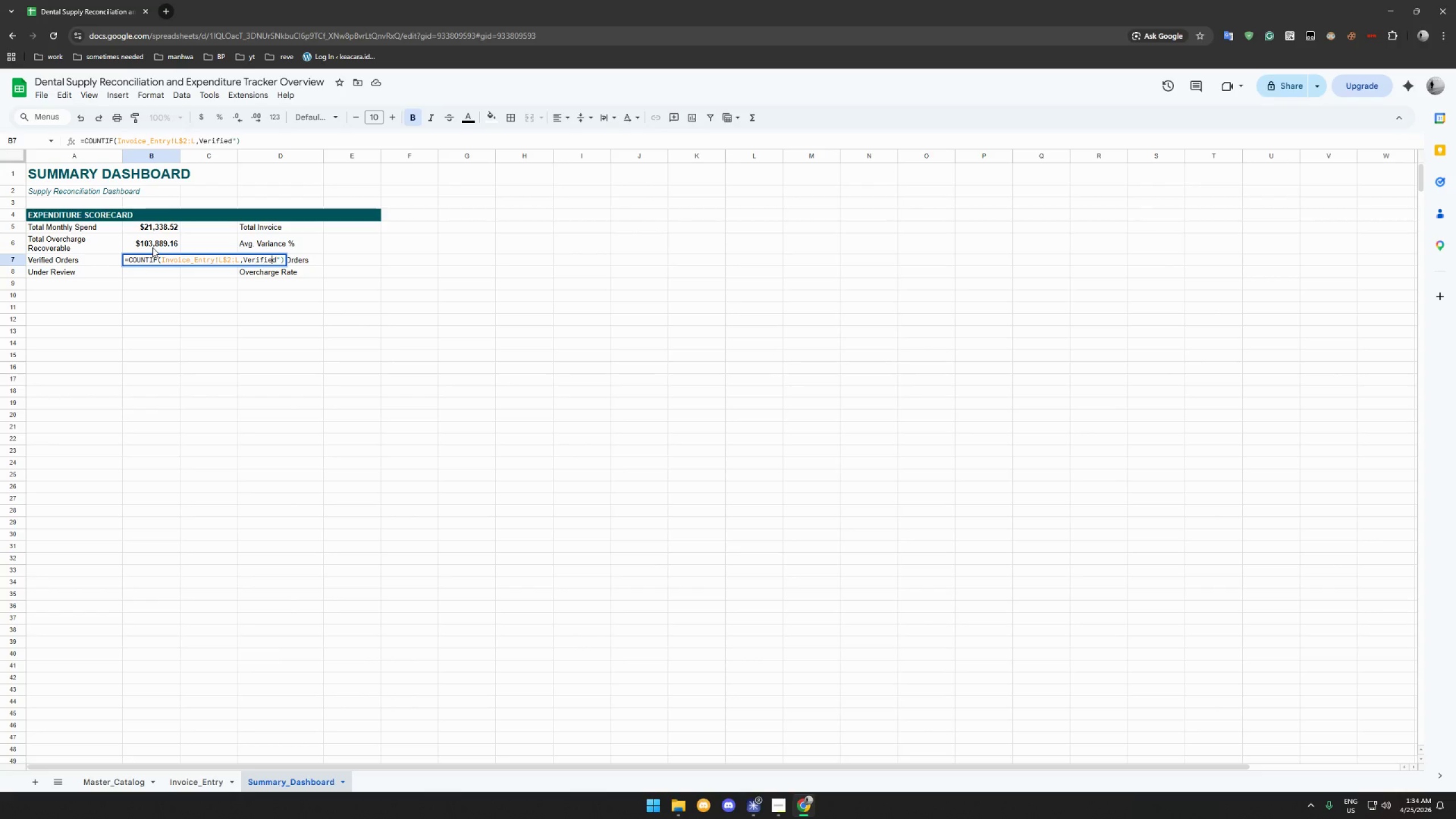 
key(ArrowLeft)
 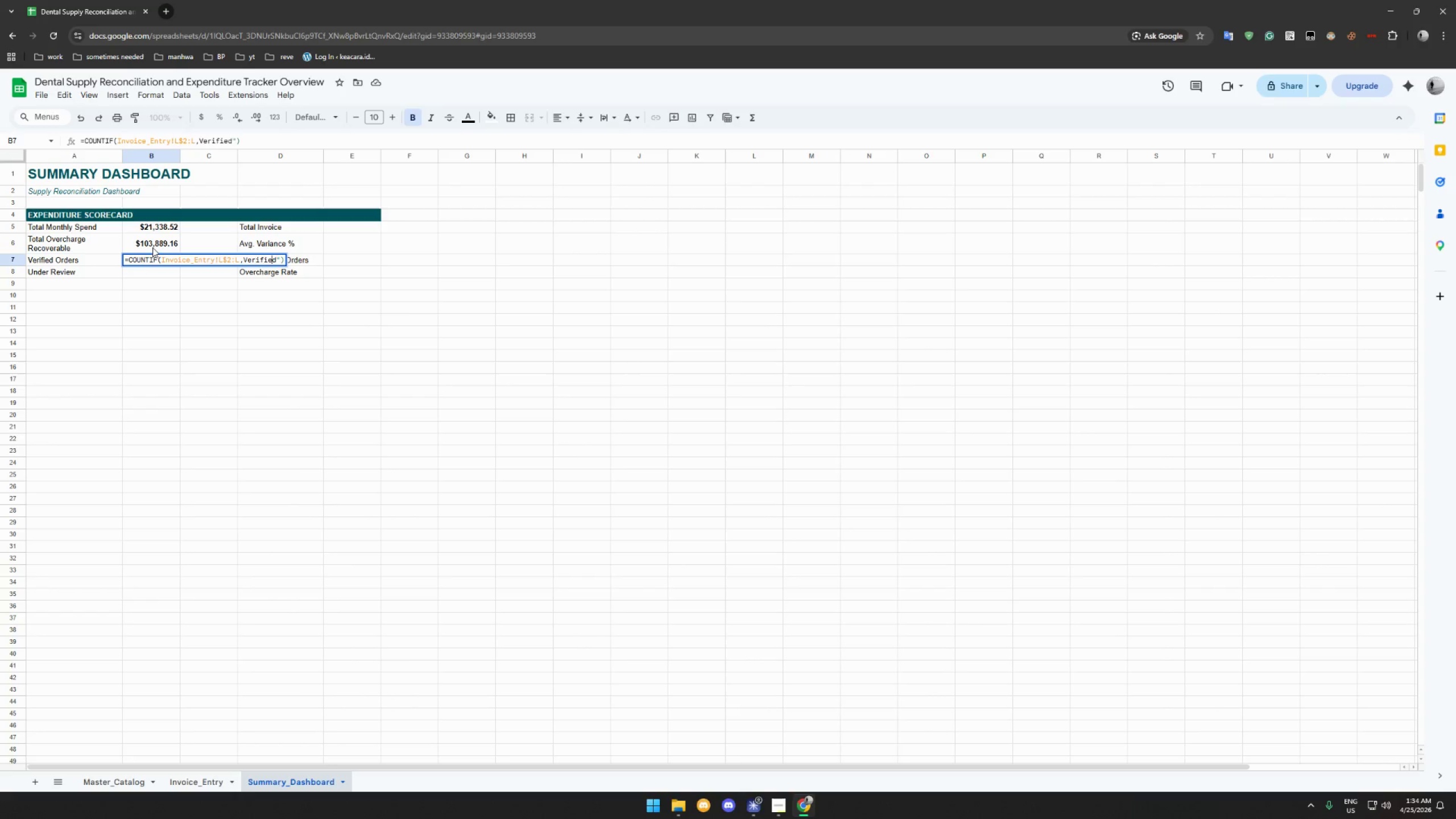 
key(ArrowLeft)
 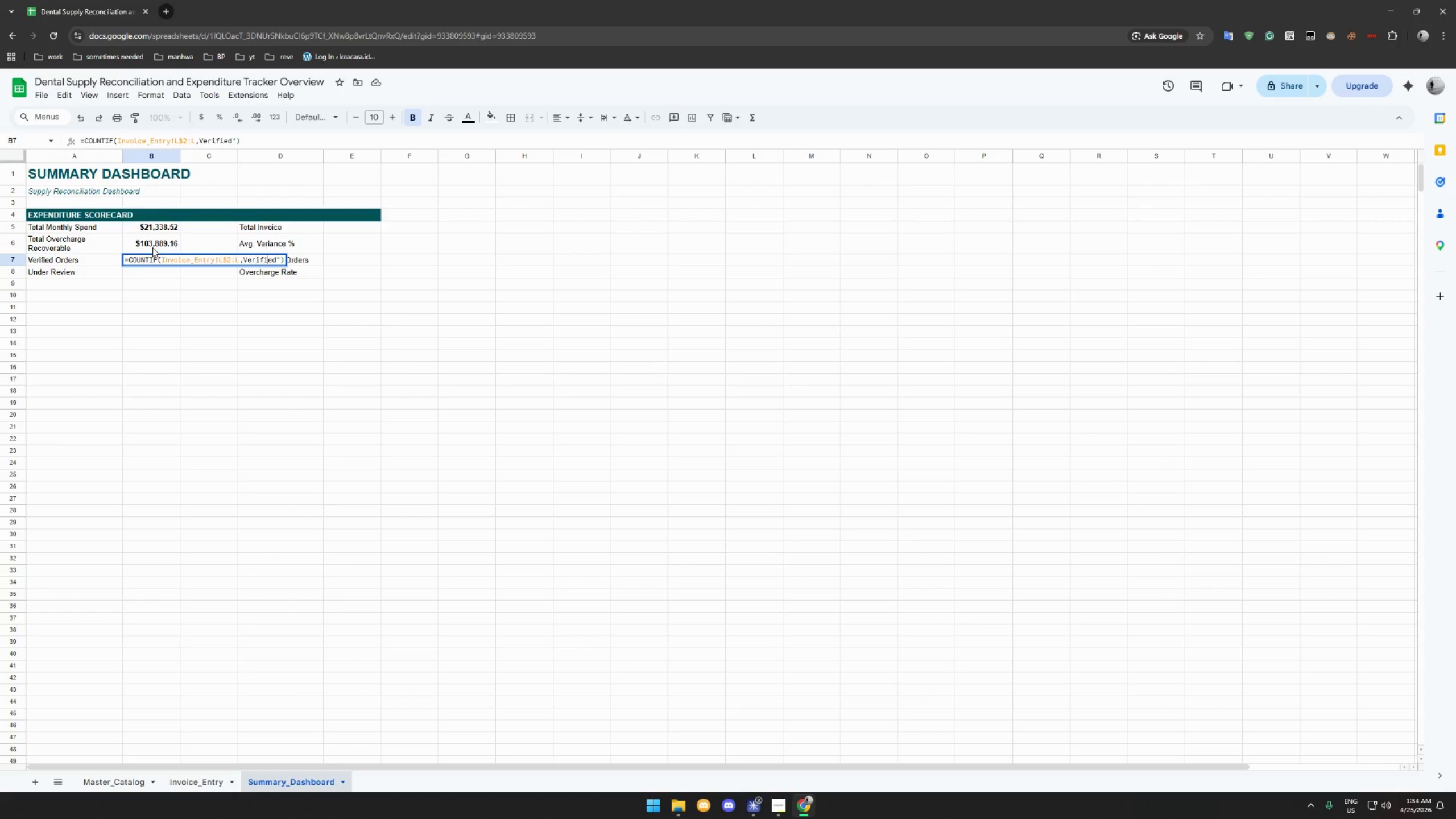 
key(ArrowLeft)
 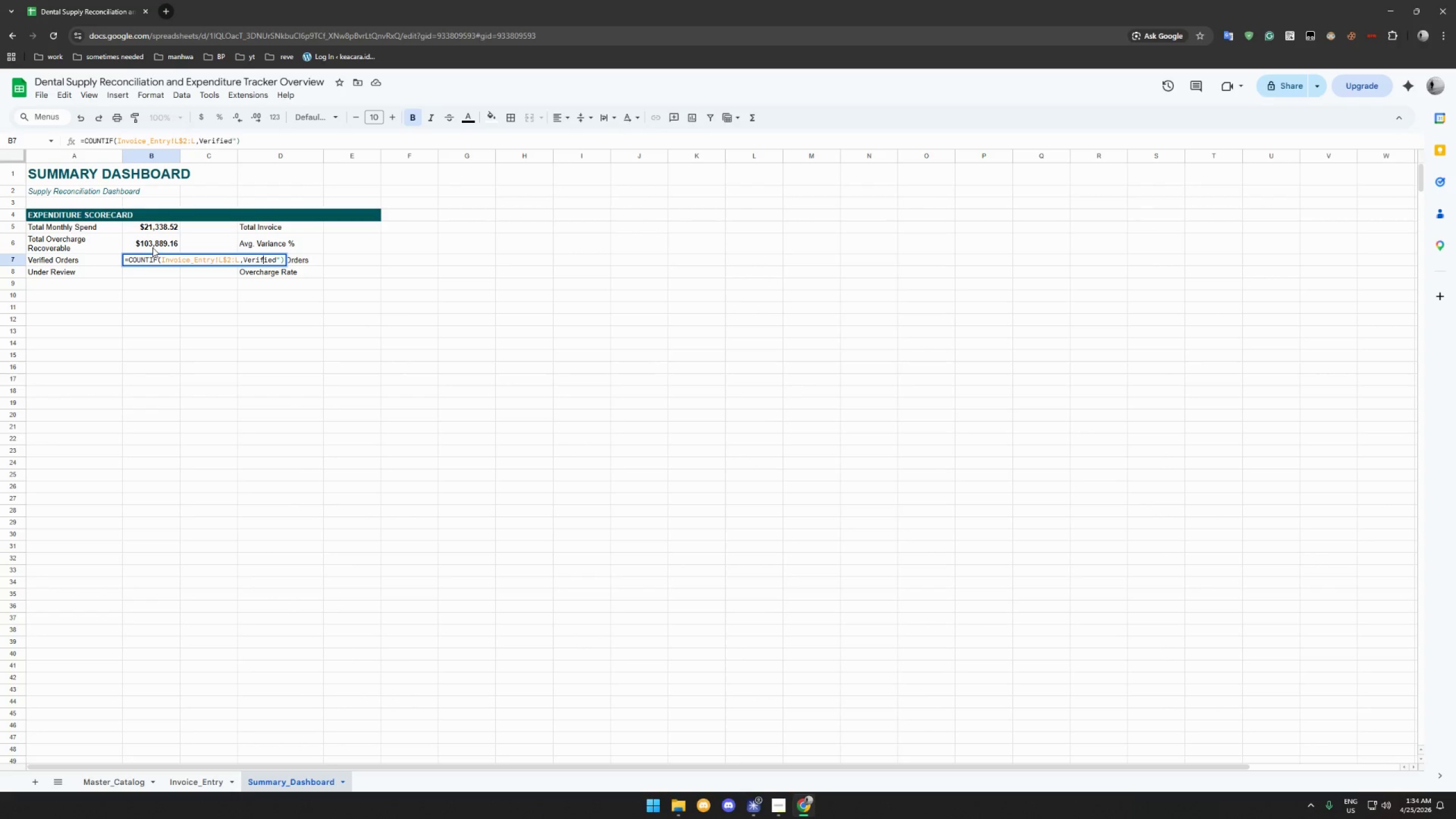 
key(ArrowLeft)
 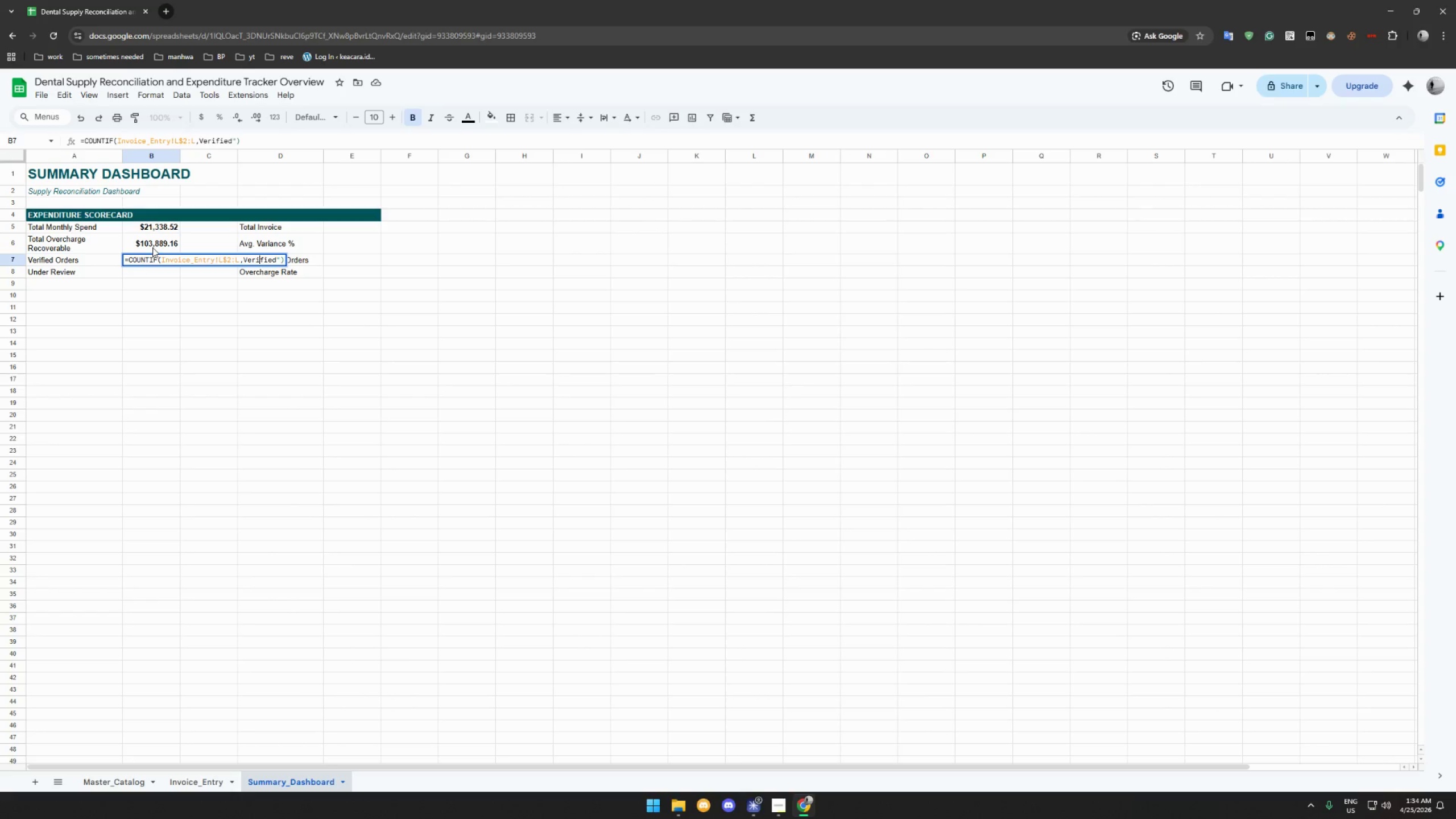 
key(ArrowLeft)
 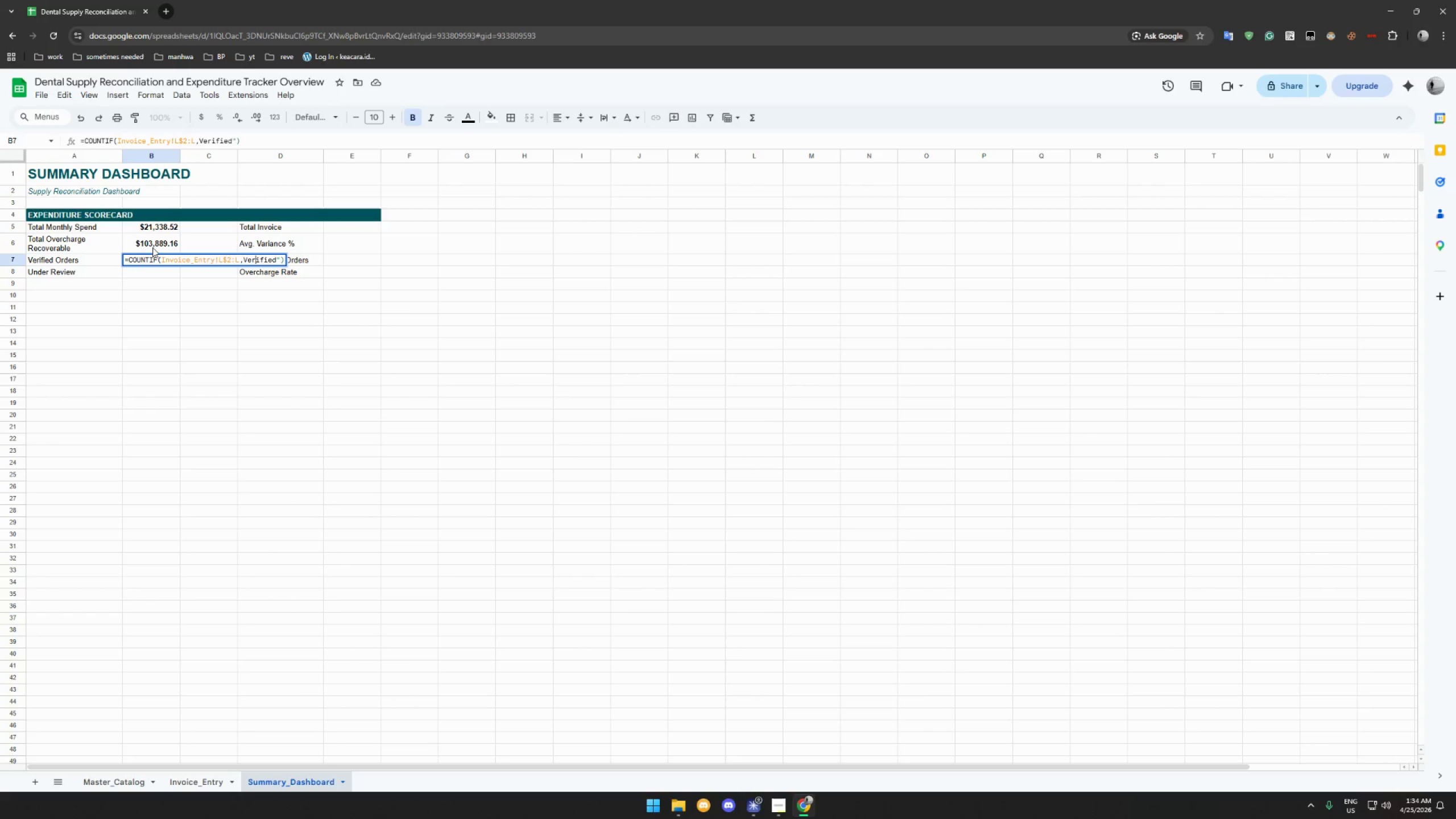 
key(ArrowLeft)
 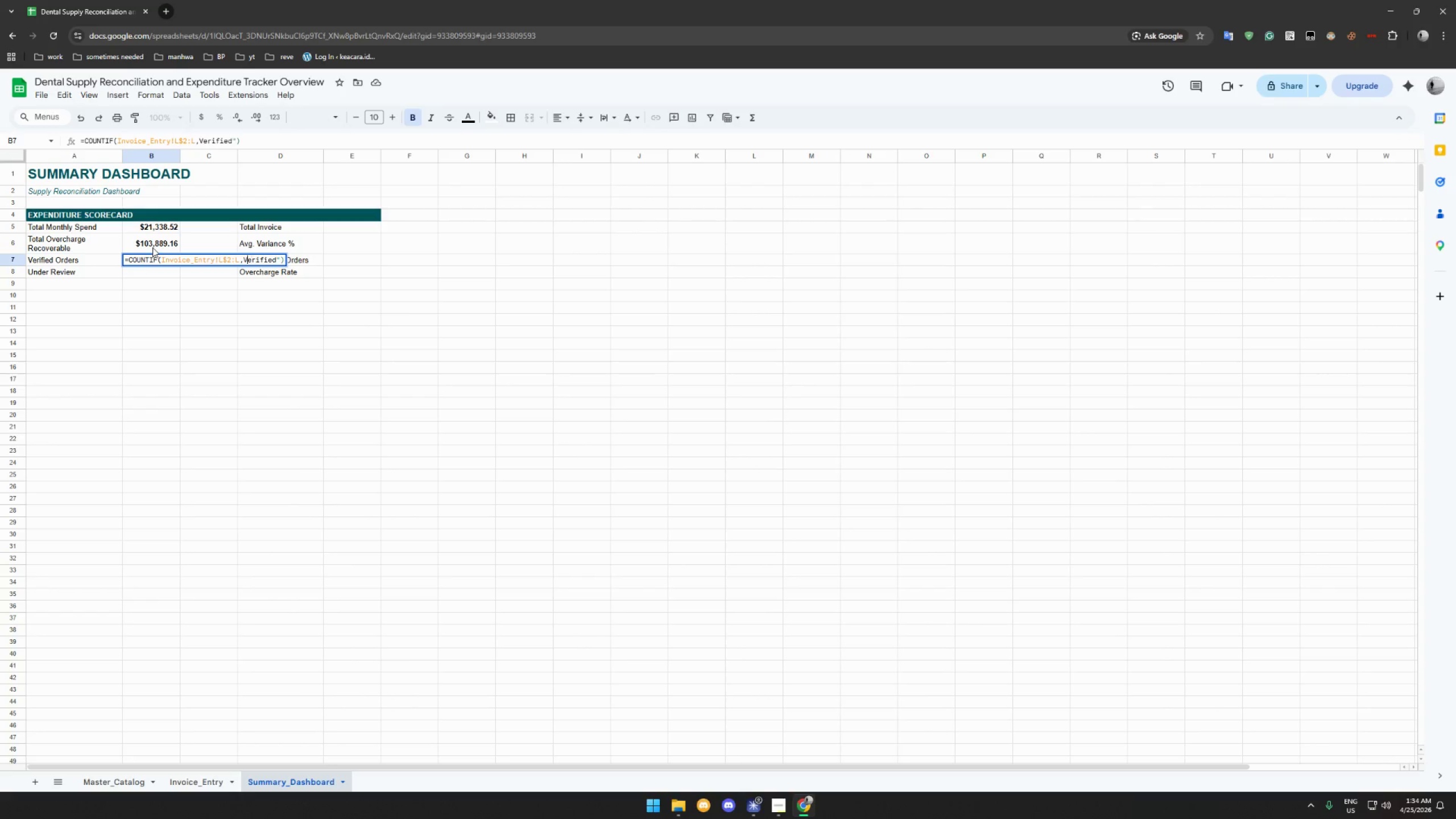 
key(ArrowLeft)
 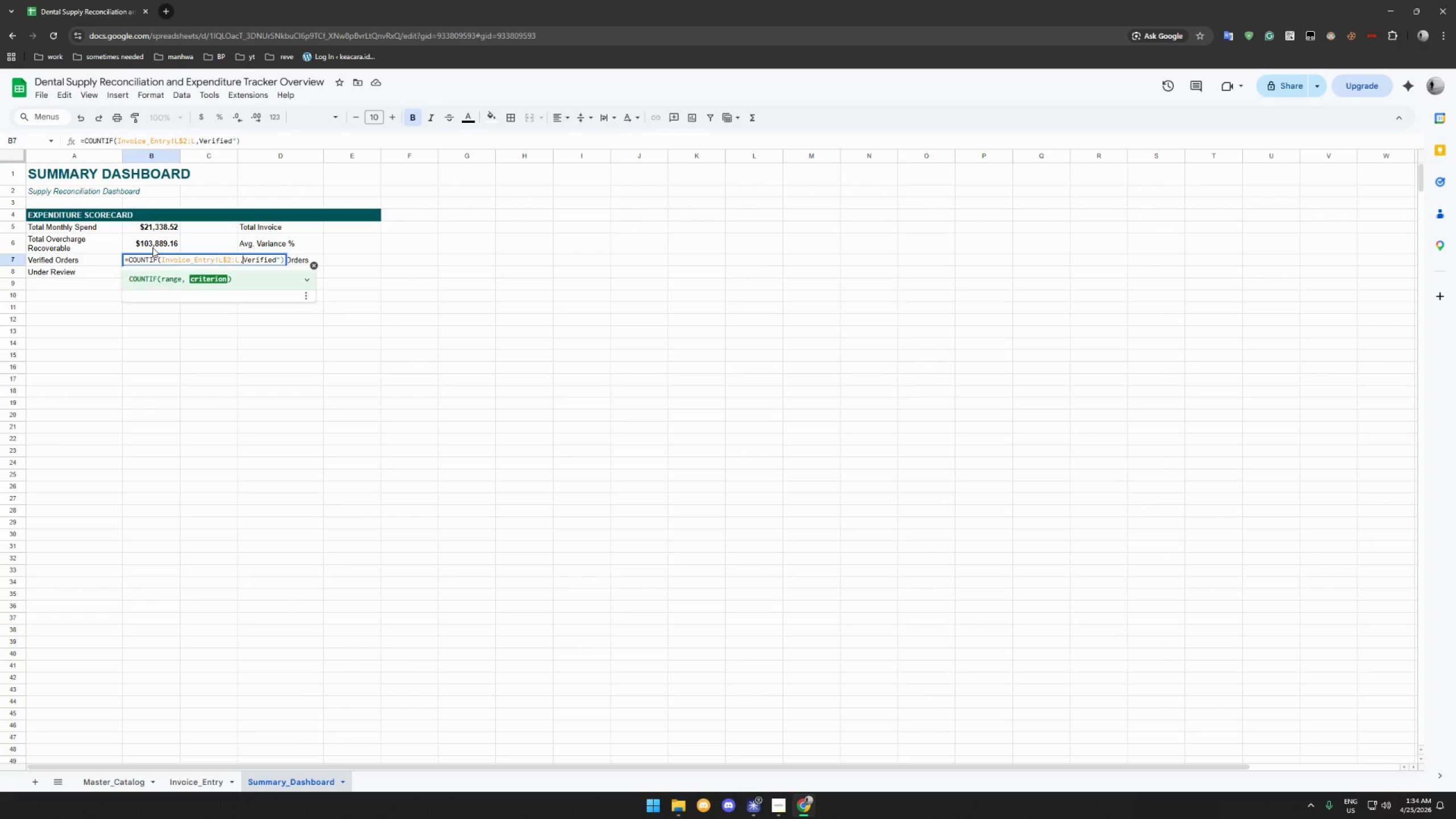 
key(ArrowLeft)
 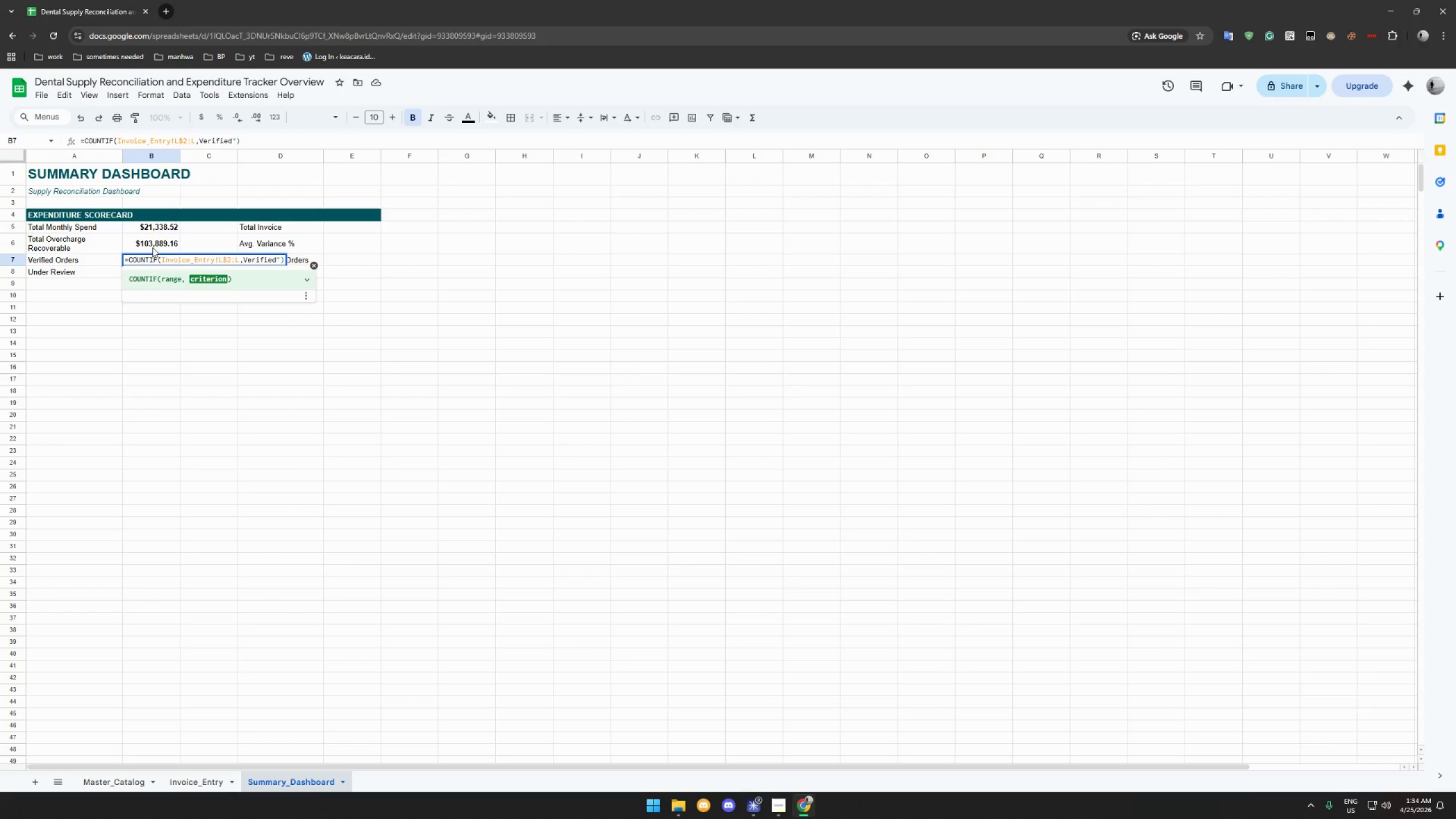 
key(Shift+Quote)
 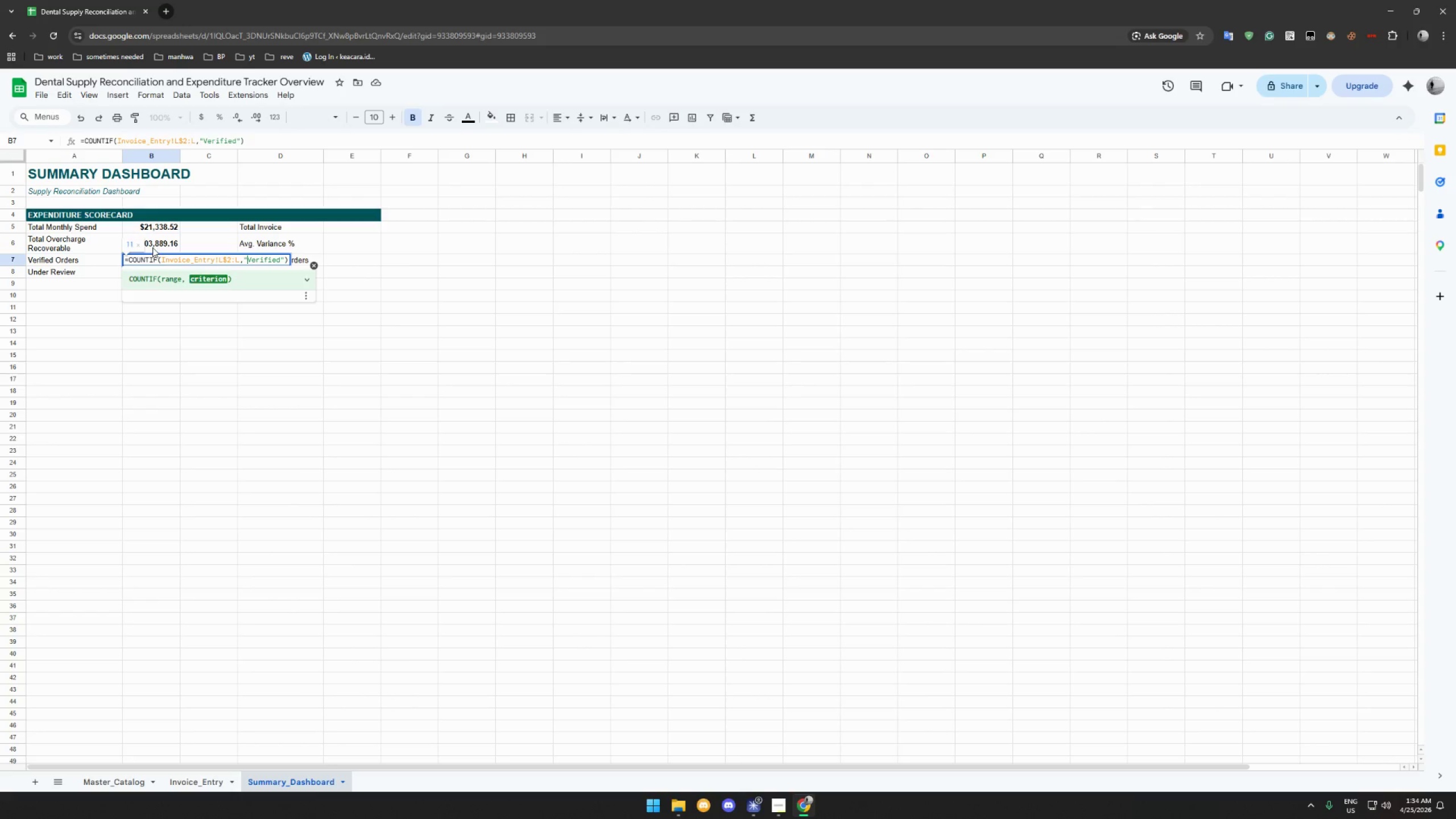 
key(Enter)
 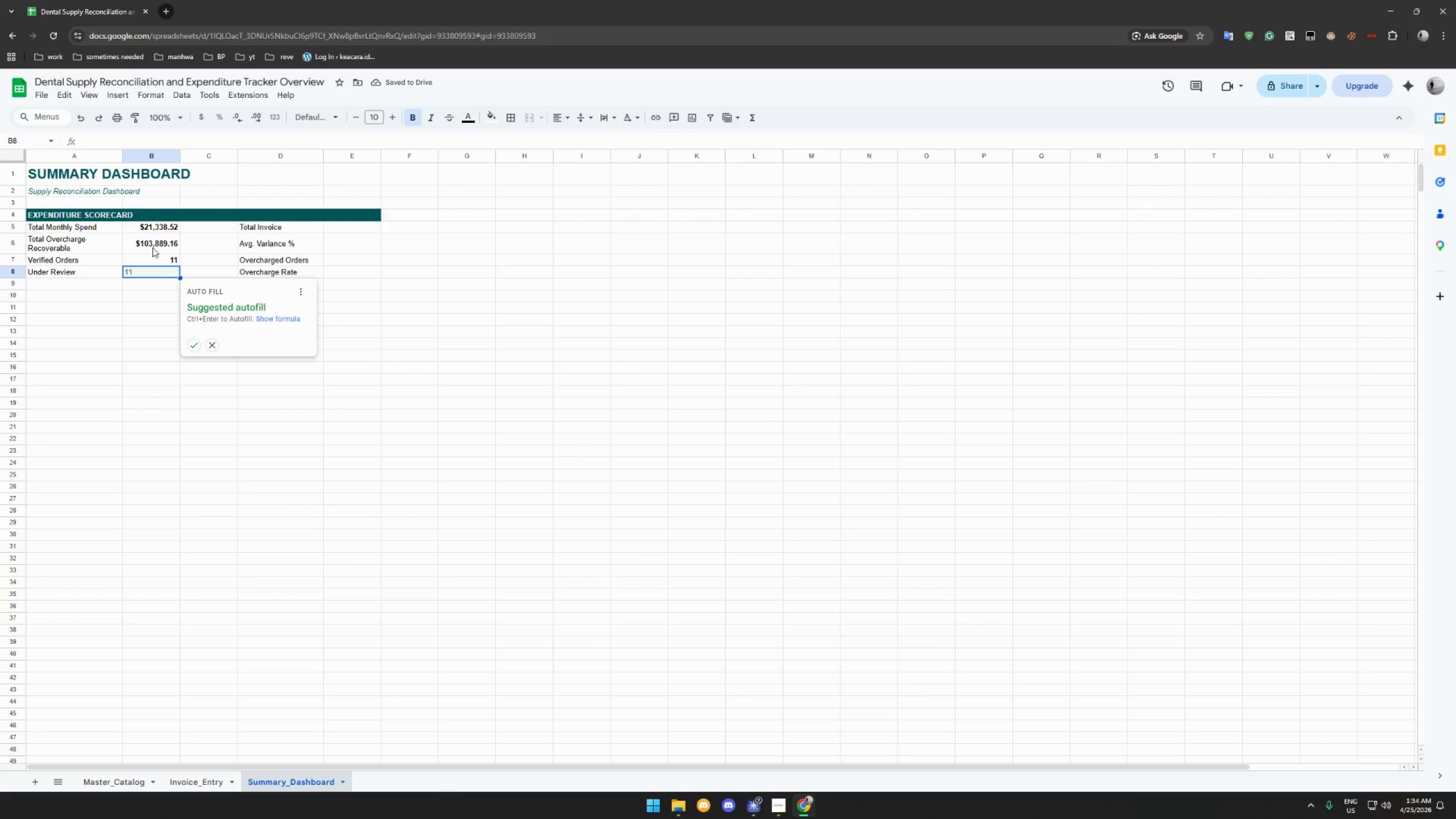 
left_click([192, 342])
 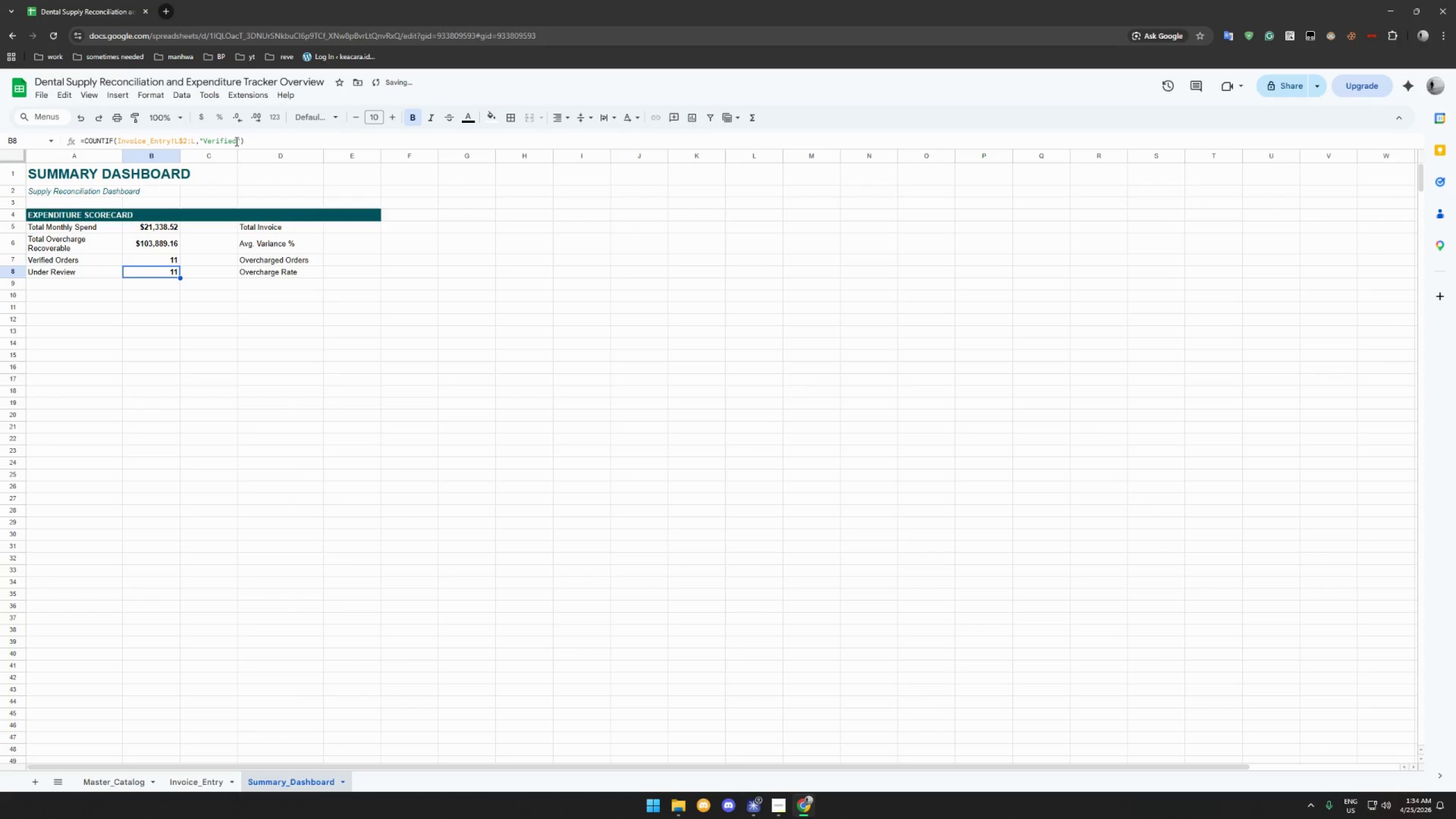 
left_click_drag(start_coordinate=[235, 141], to_coordinate=[205, 142])
 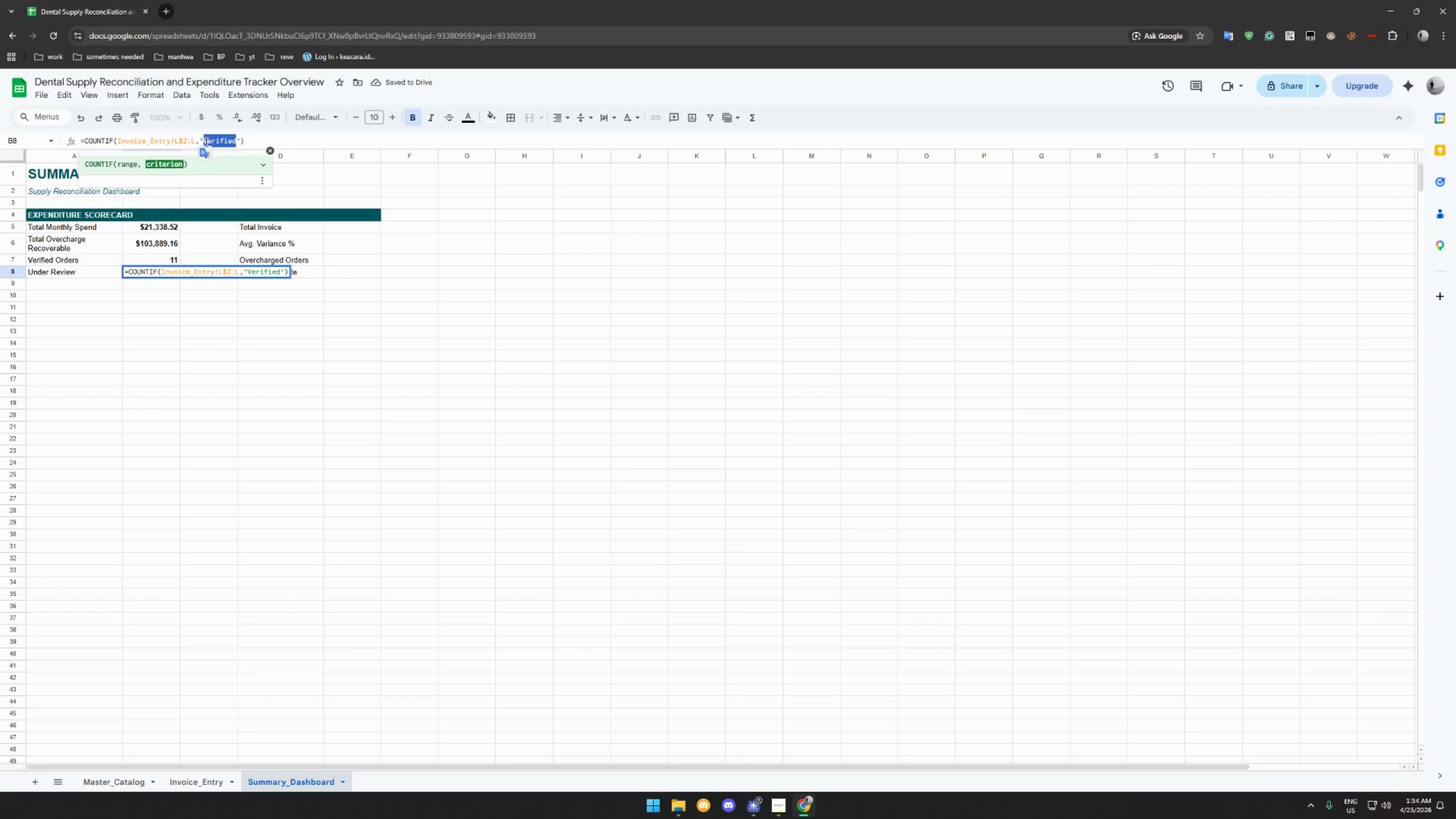 
type(Under Review)
 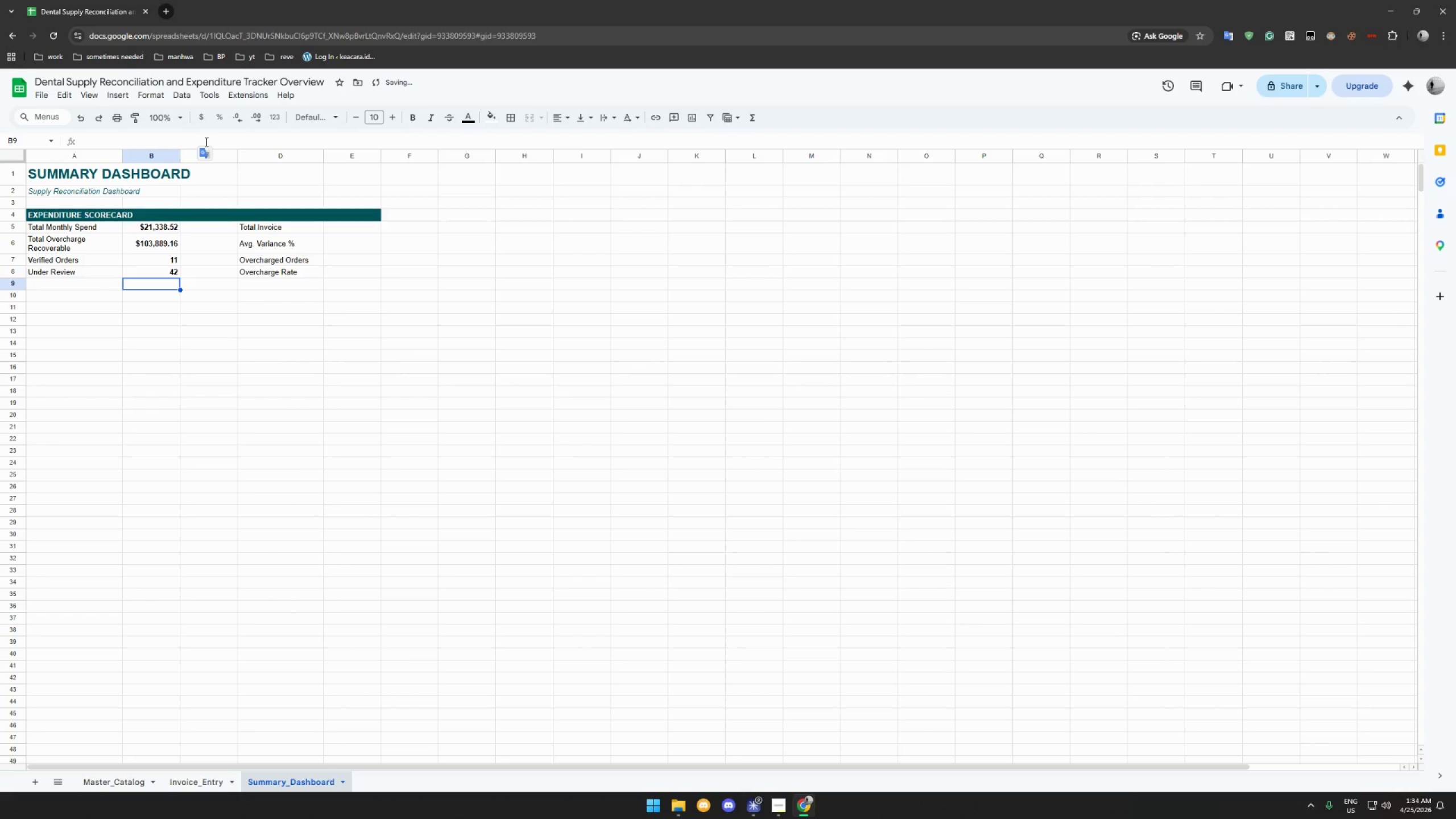 
 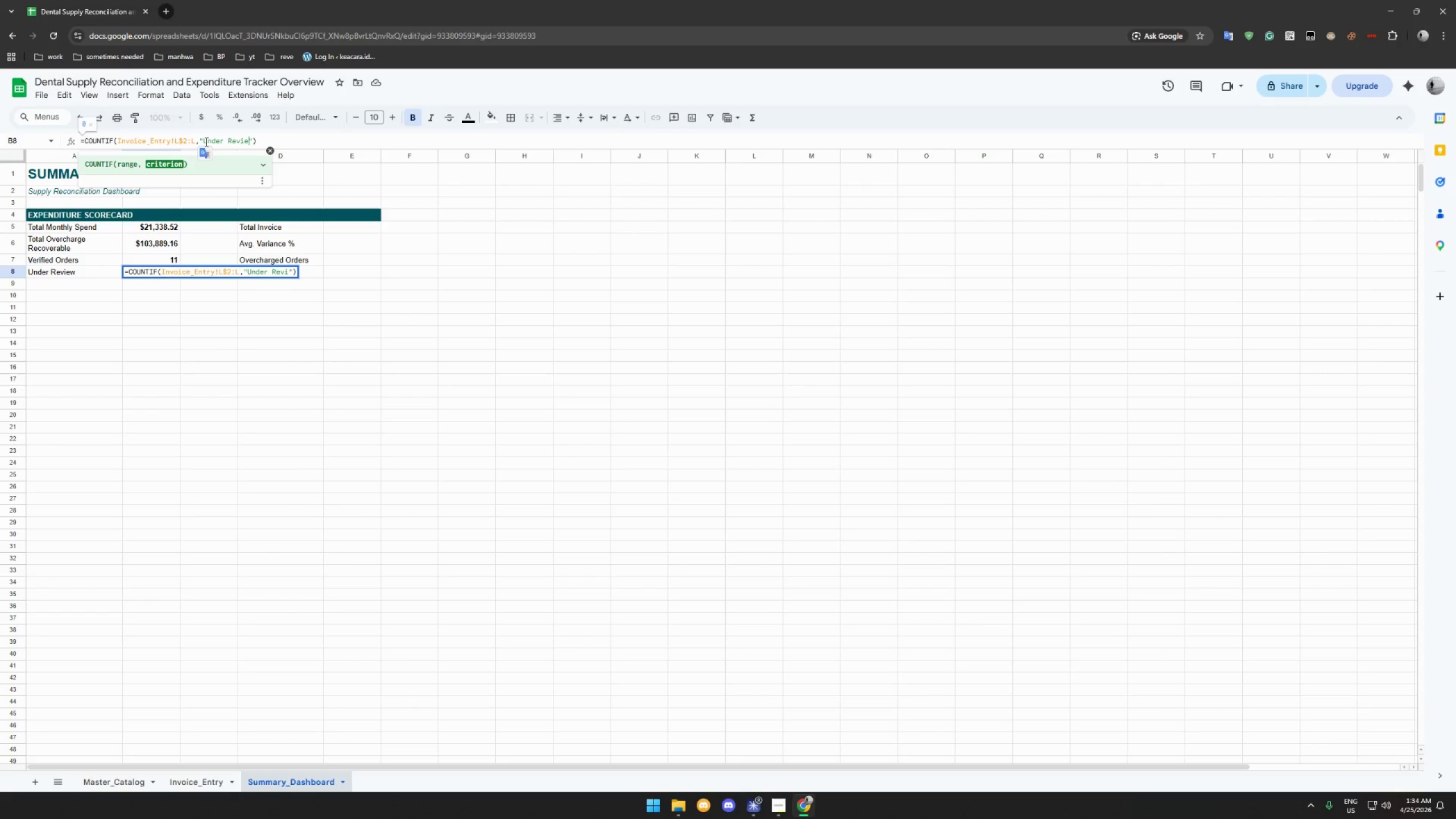 
key(Enter)
 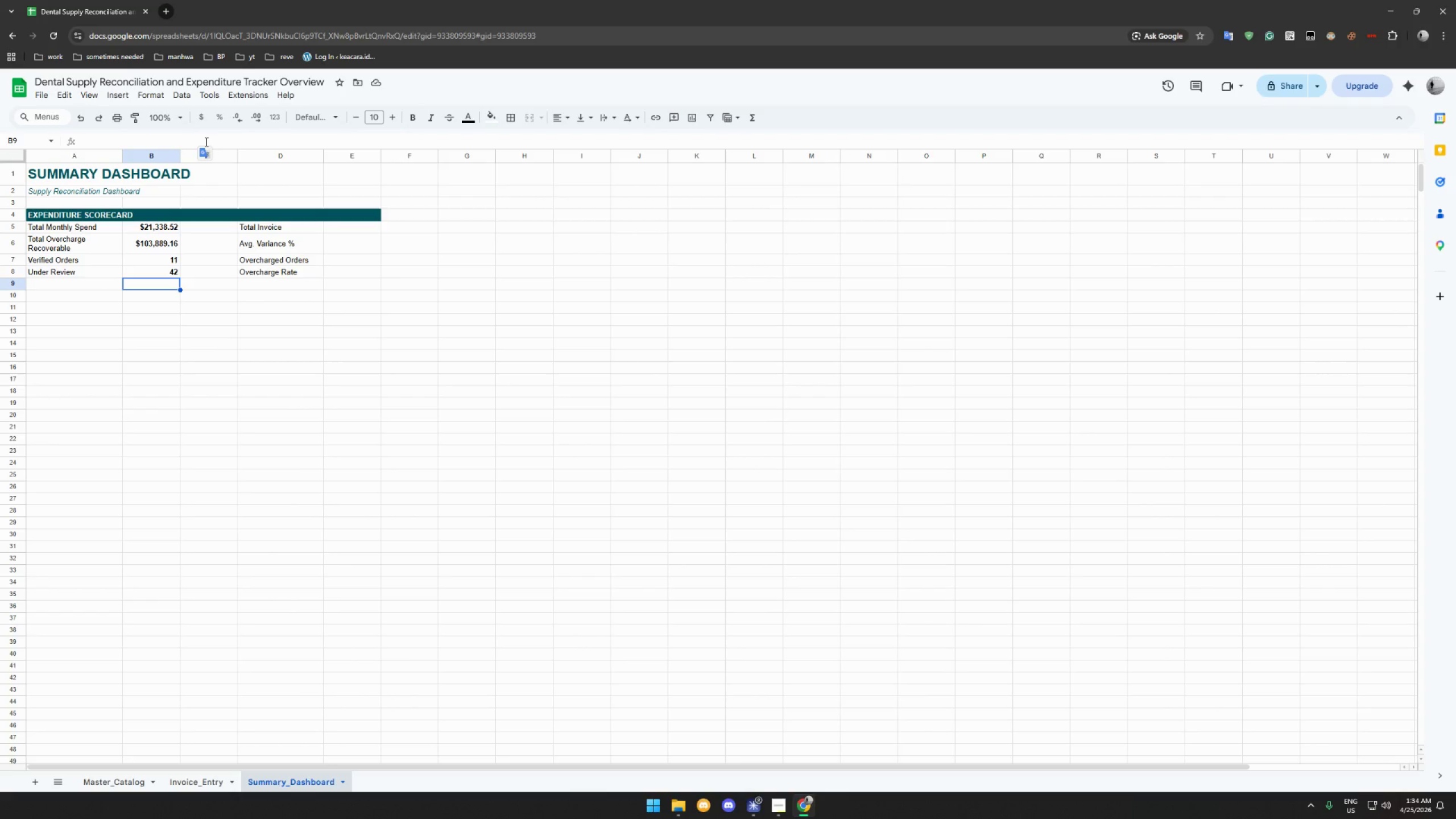 
wait(7.97)
 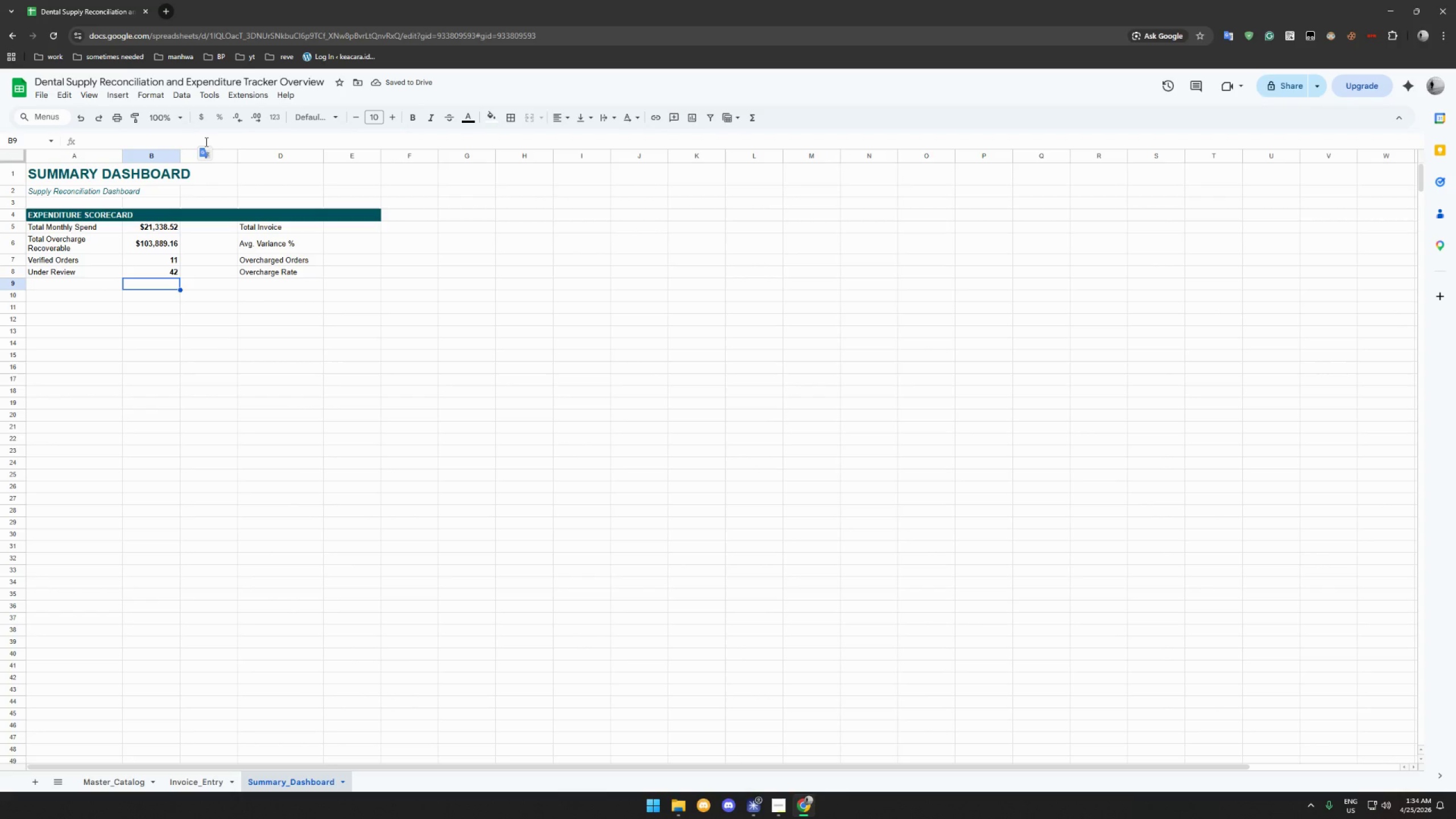 
left_click([356, 226])
 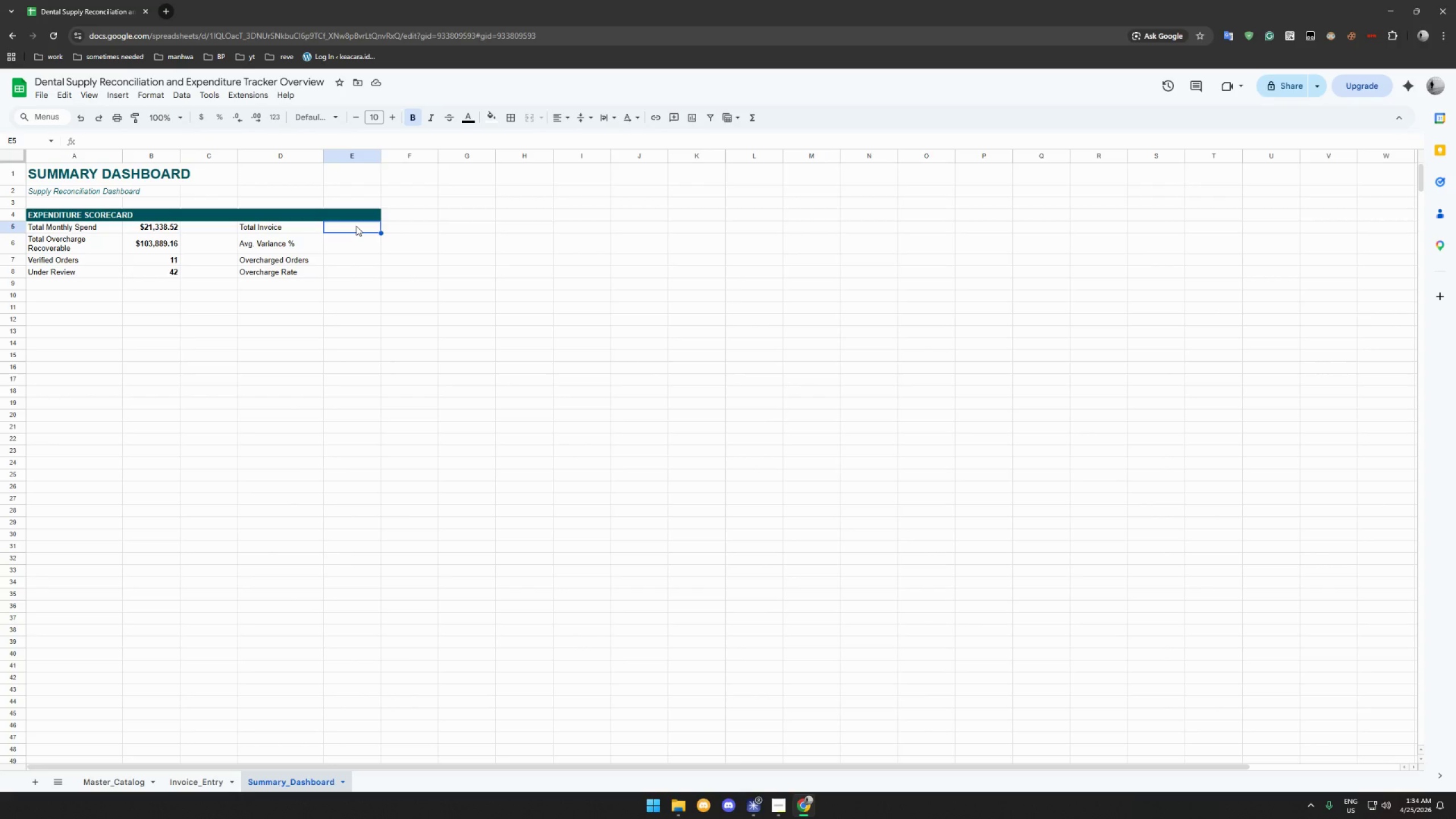 
type(=COUNTA(Invoice_Entry!A$2:A))
 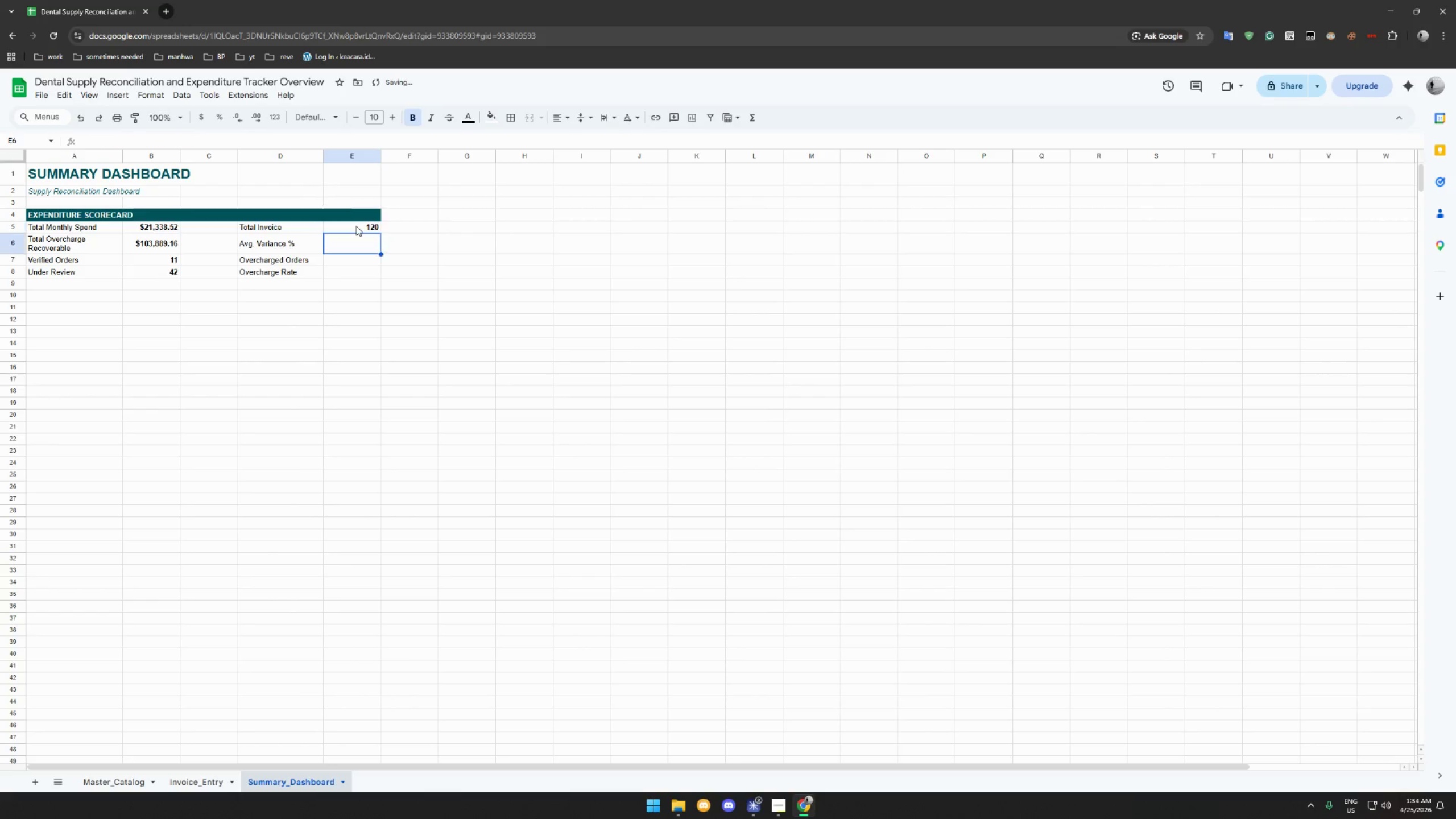 
key(Enter)
 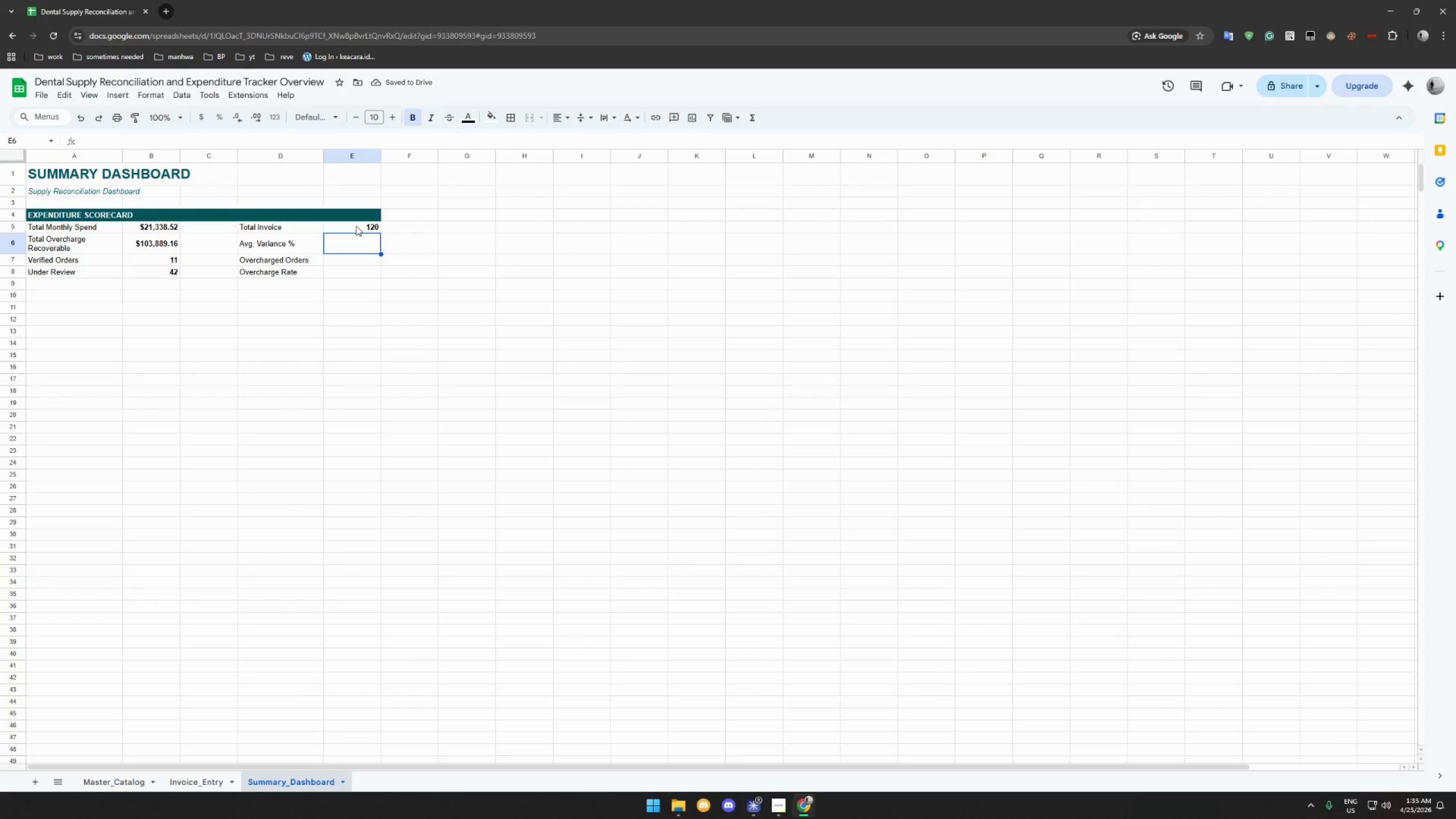 
type(=IFERROR(AVERAGE(Invoce_Entry!@)
key(Backspace)
type(J$2:J),""))
 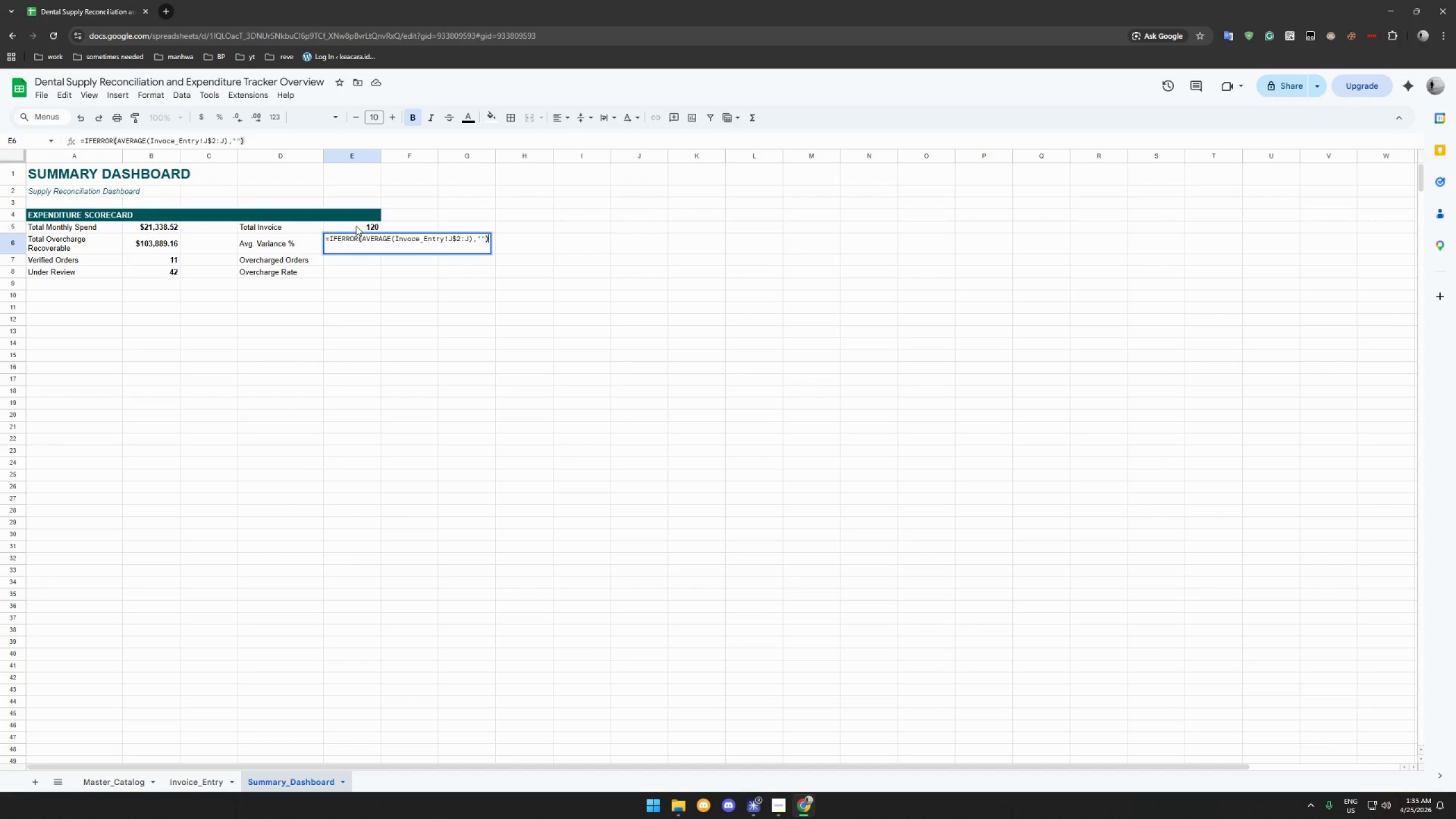 
key(Enter)
 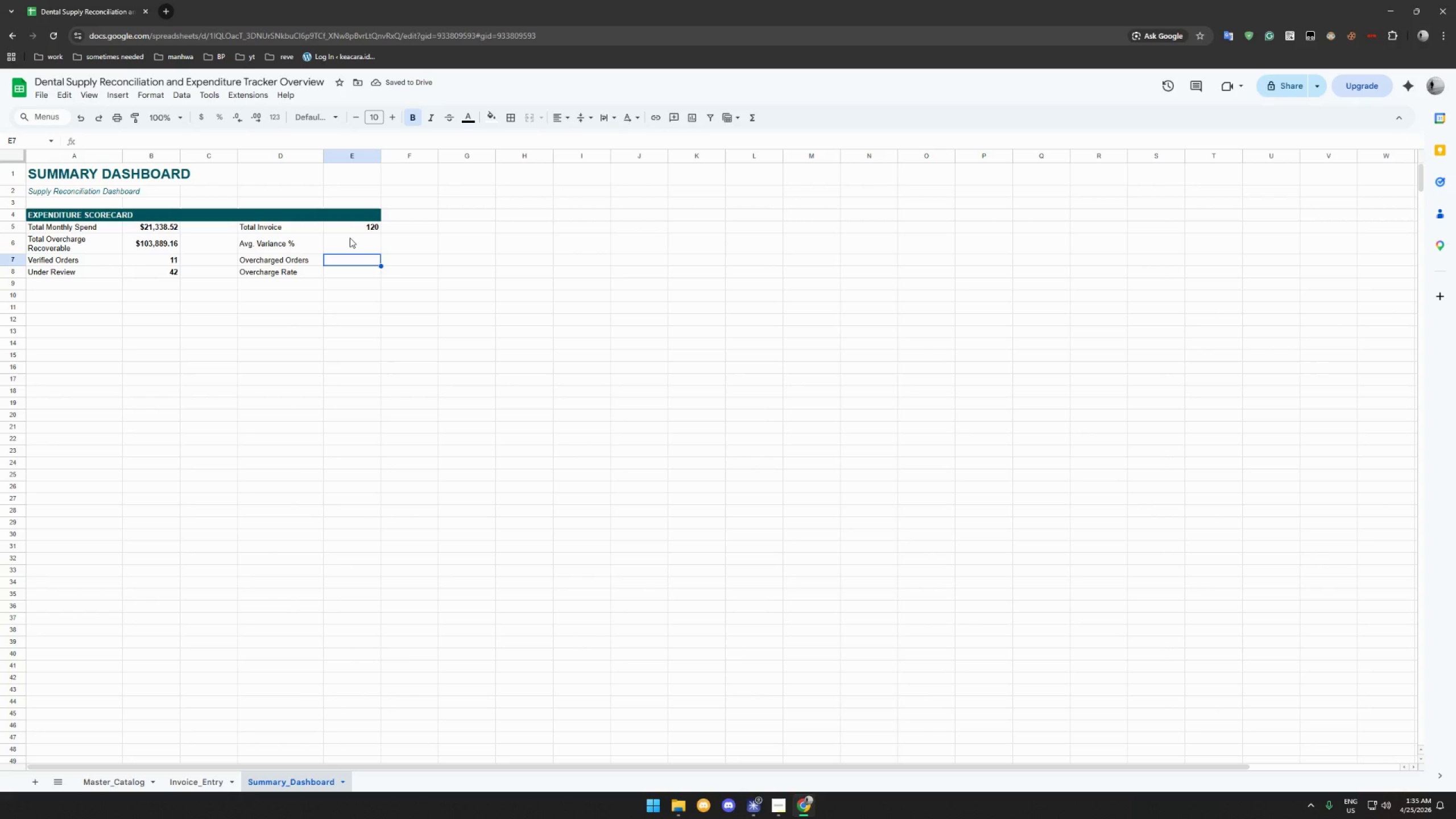 
wait(6.44)
 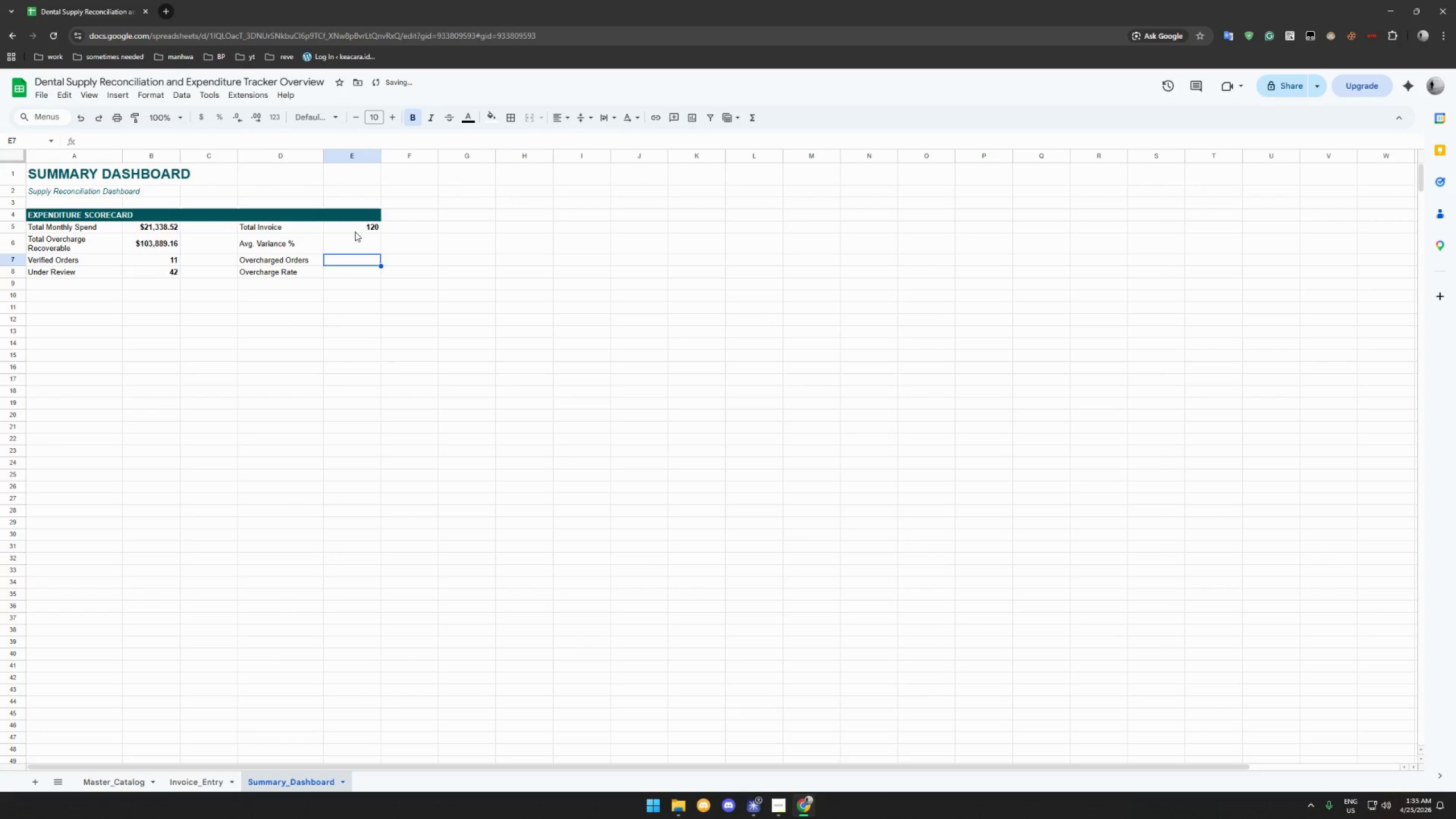 
left_click([351, 243])
 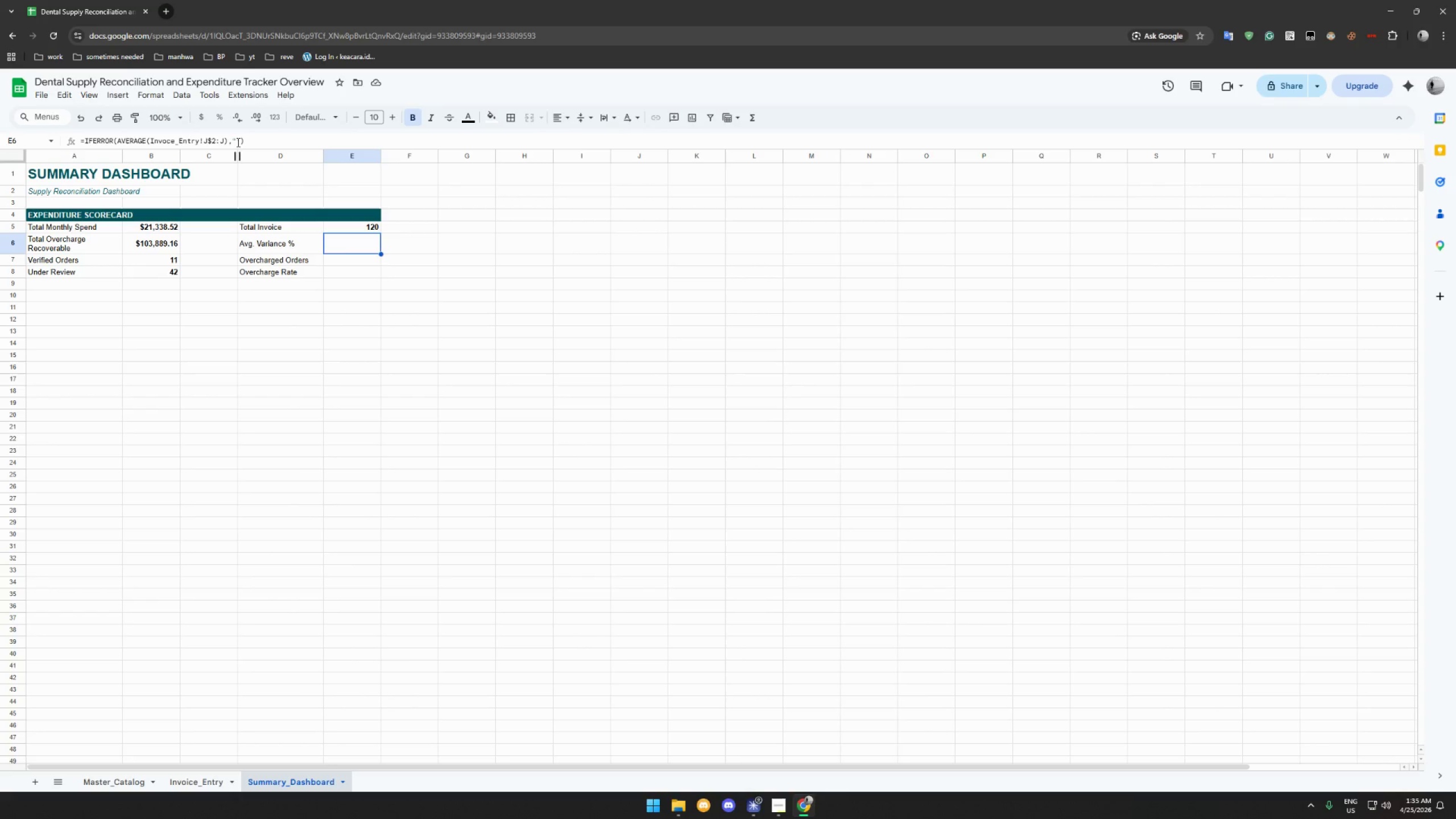 
left_click([217, 140])
 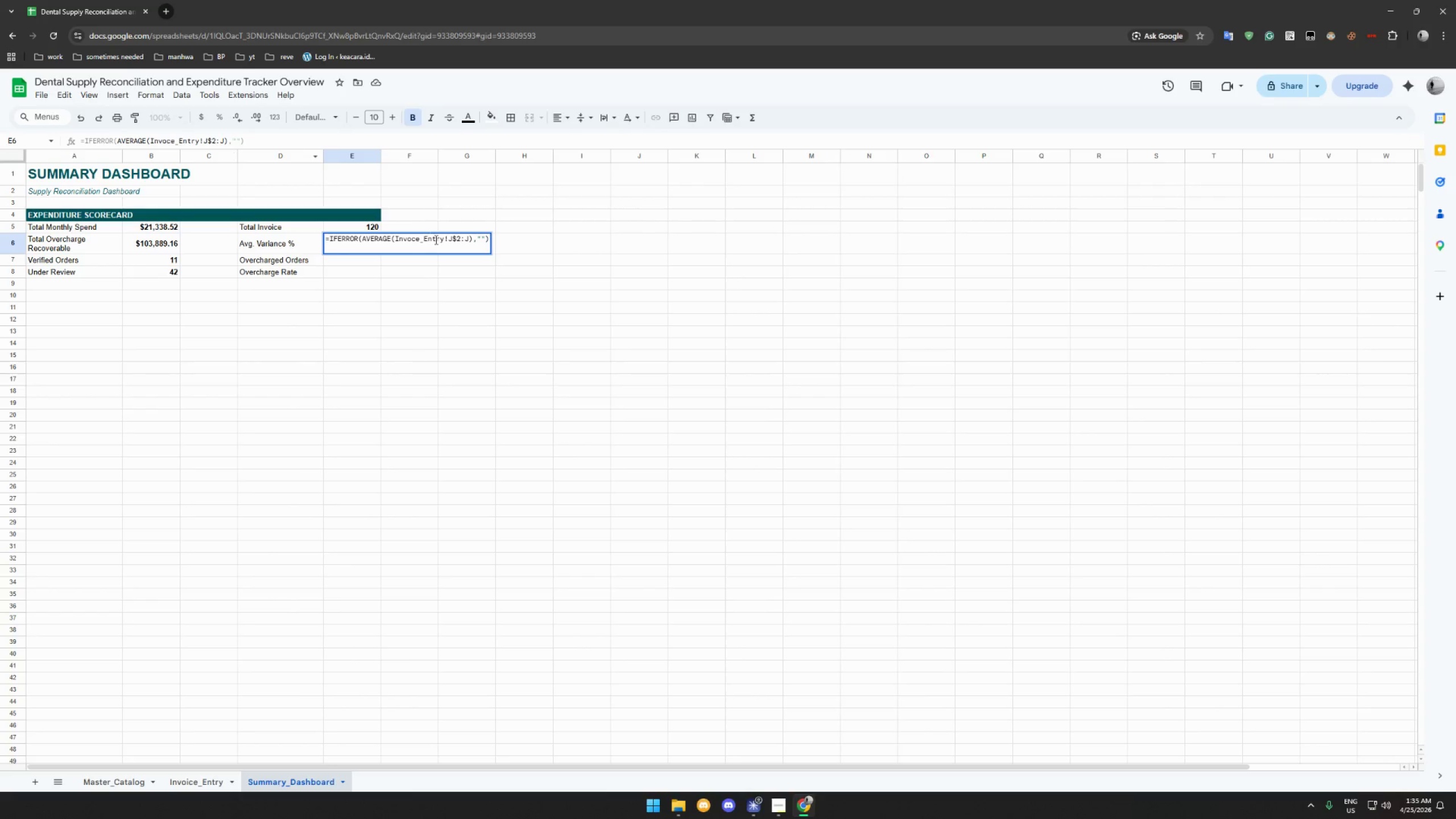 
left_click([435, 237])
 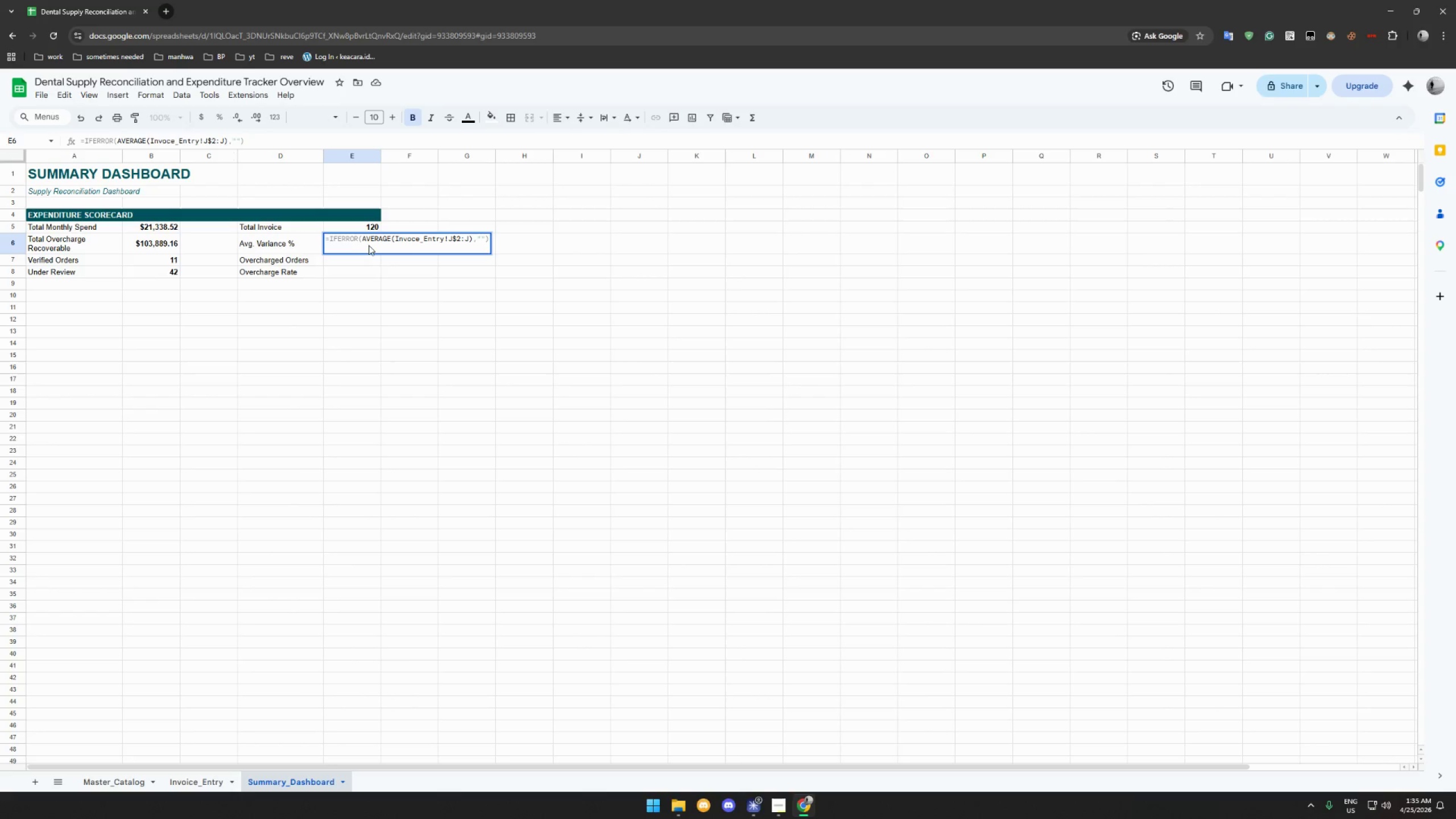 
wait(17.61)
 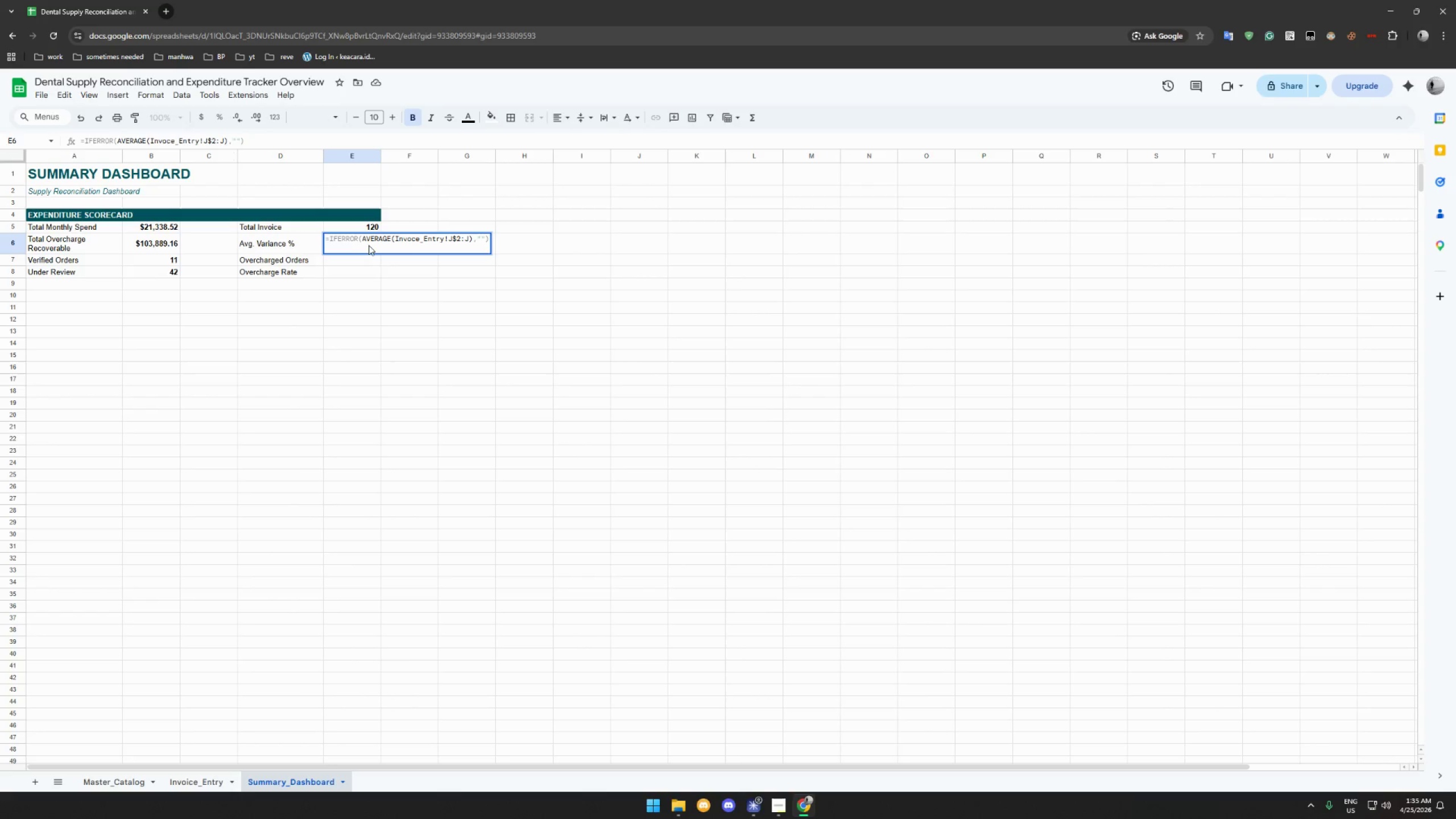 
left_click([413, 238])
 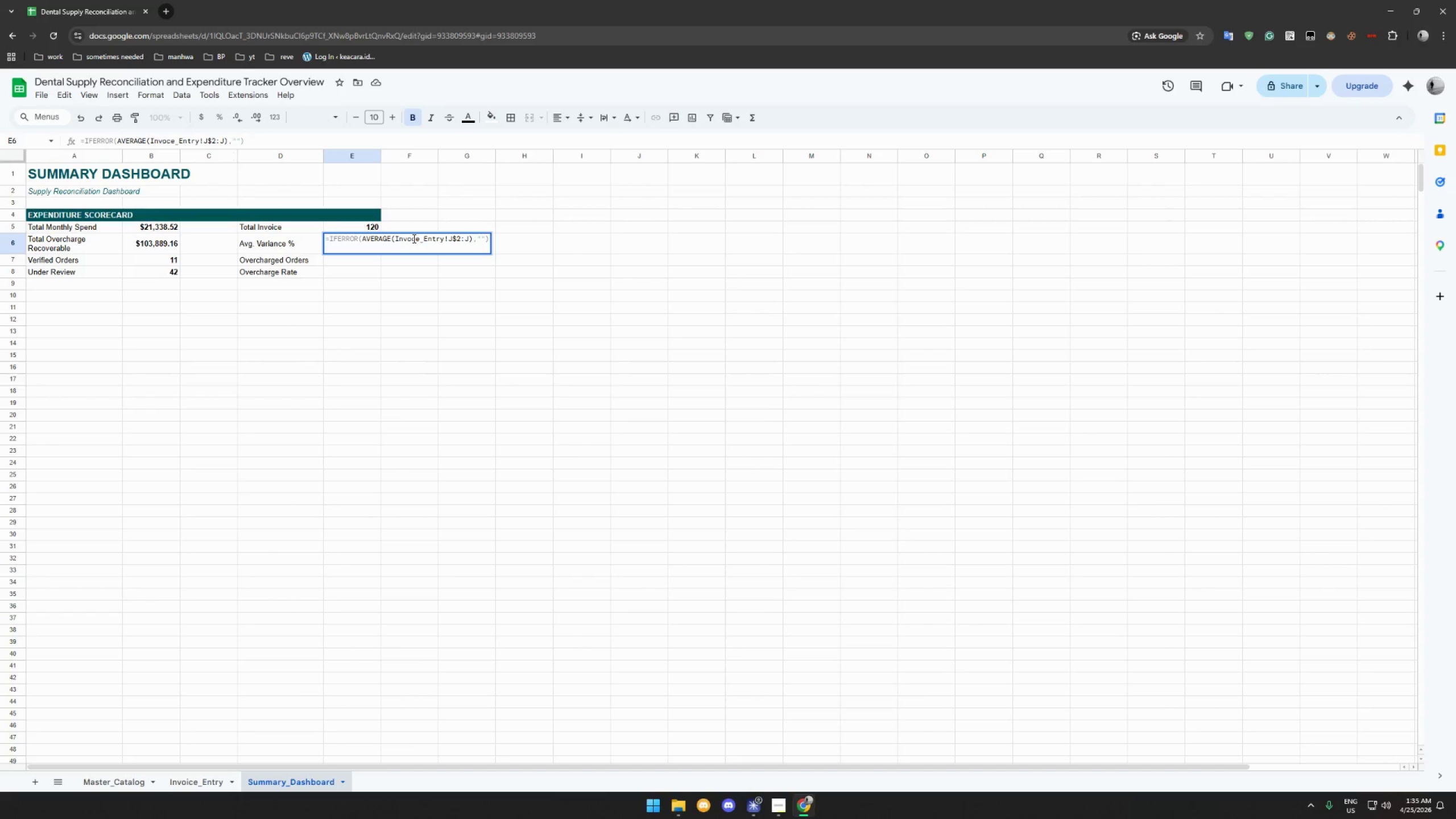 
key(I)
 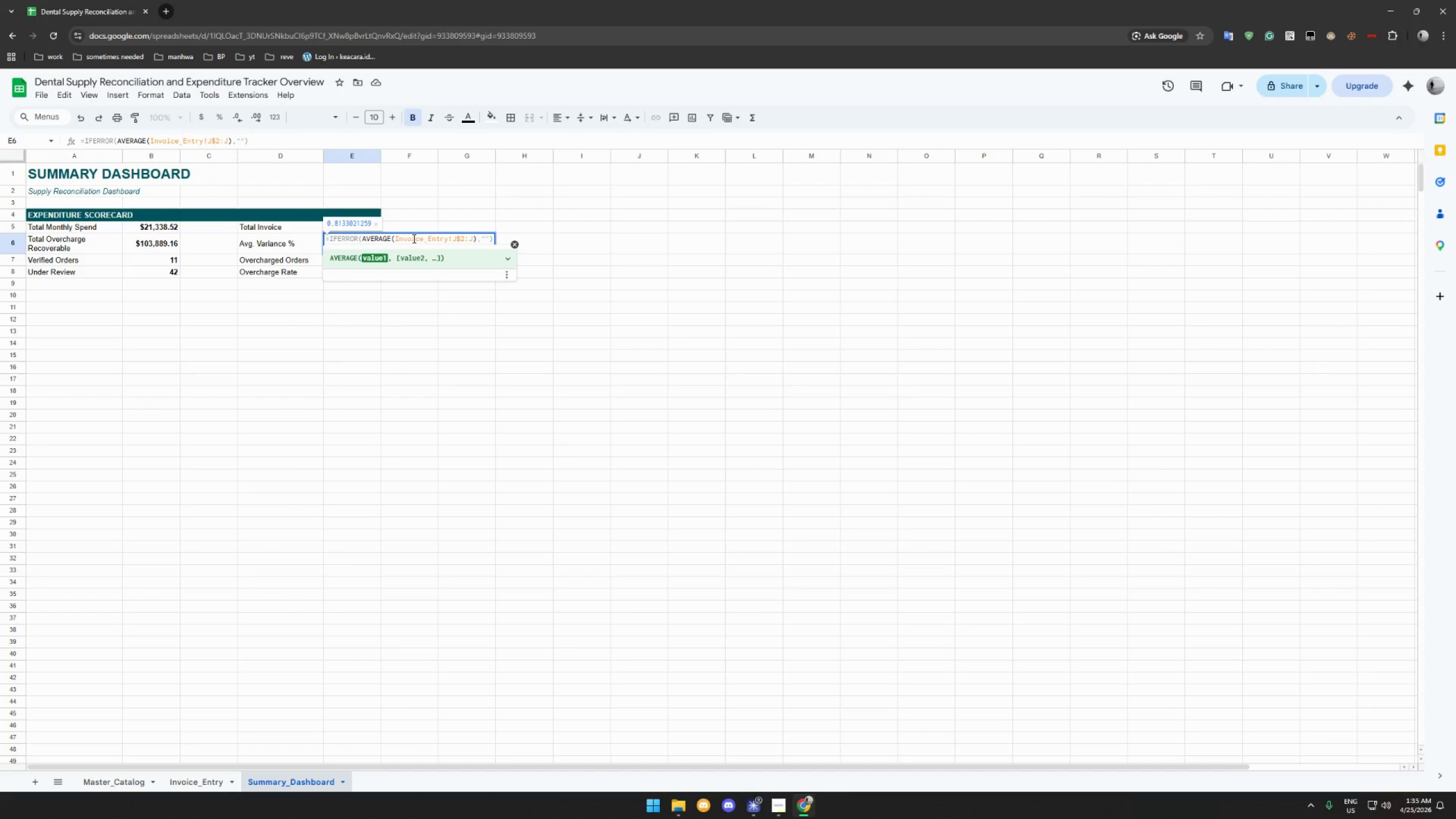 
key(Enter)
 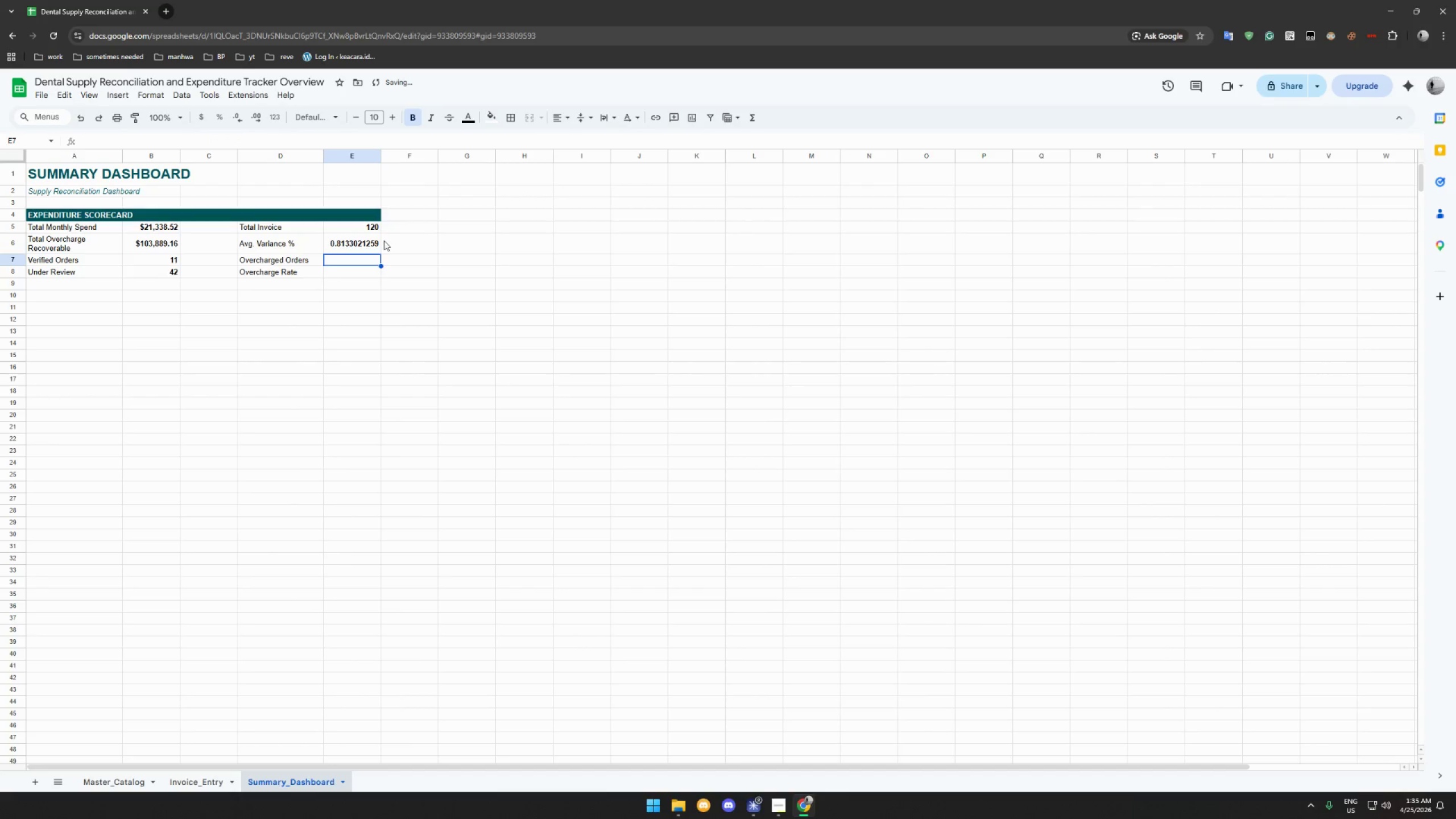 
left_click([363, 246])
 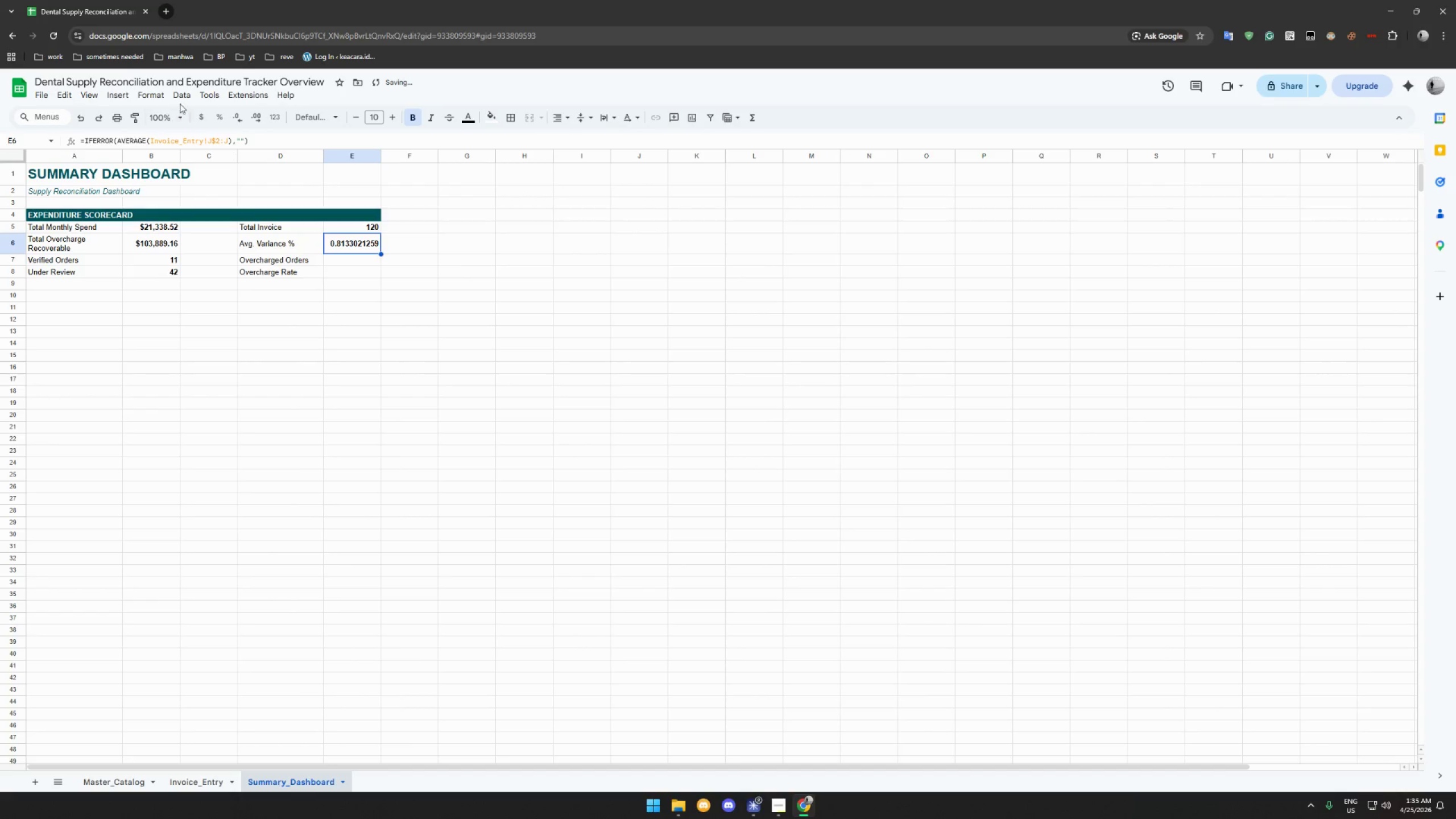 
left_click([163, 95])
 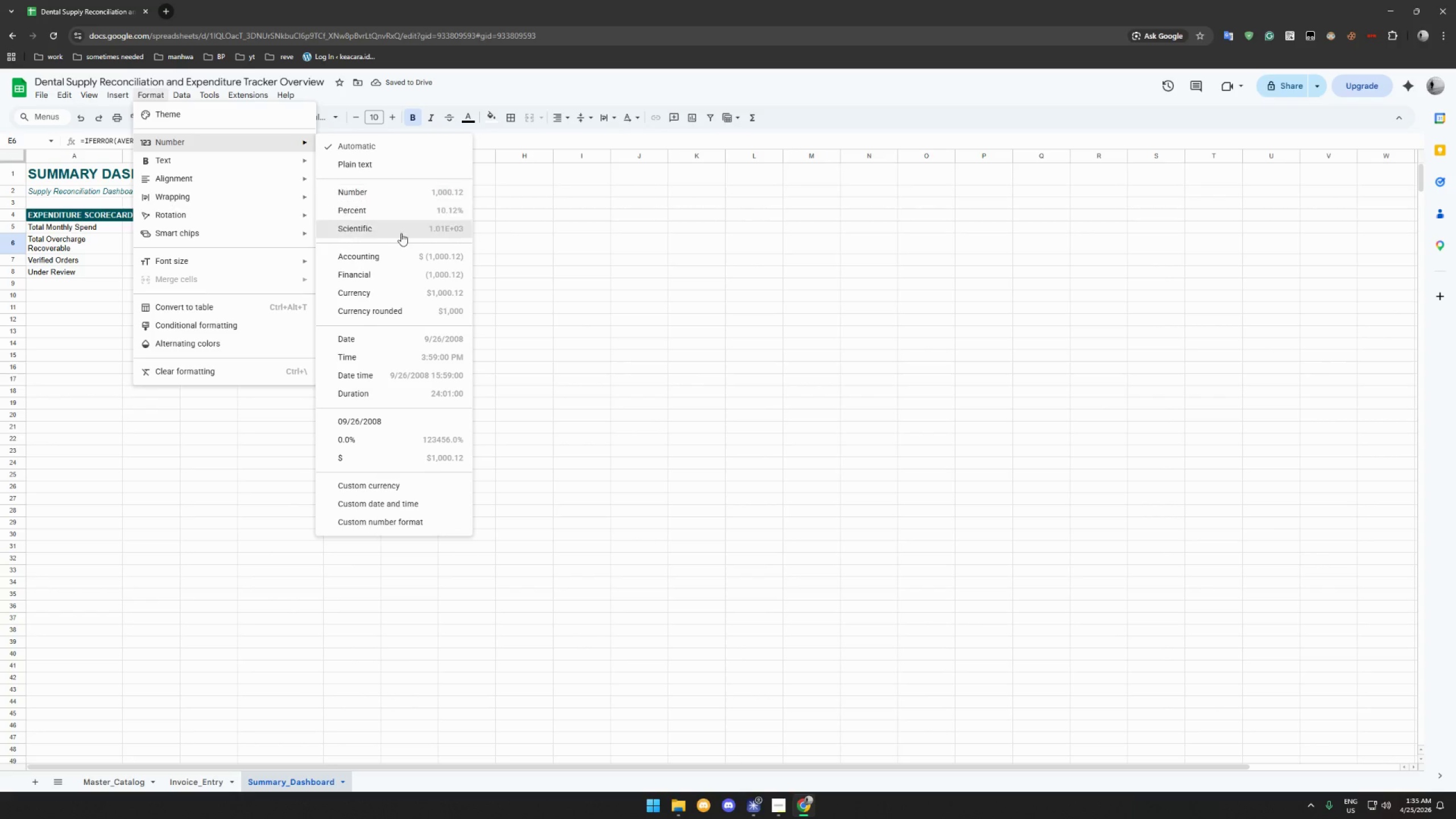 
left_click([403, 208])
 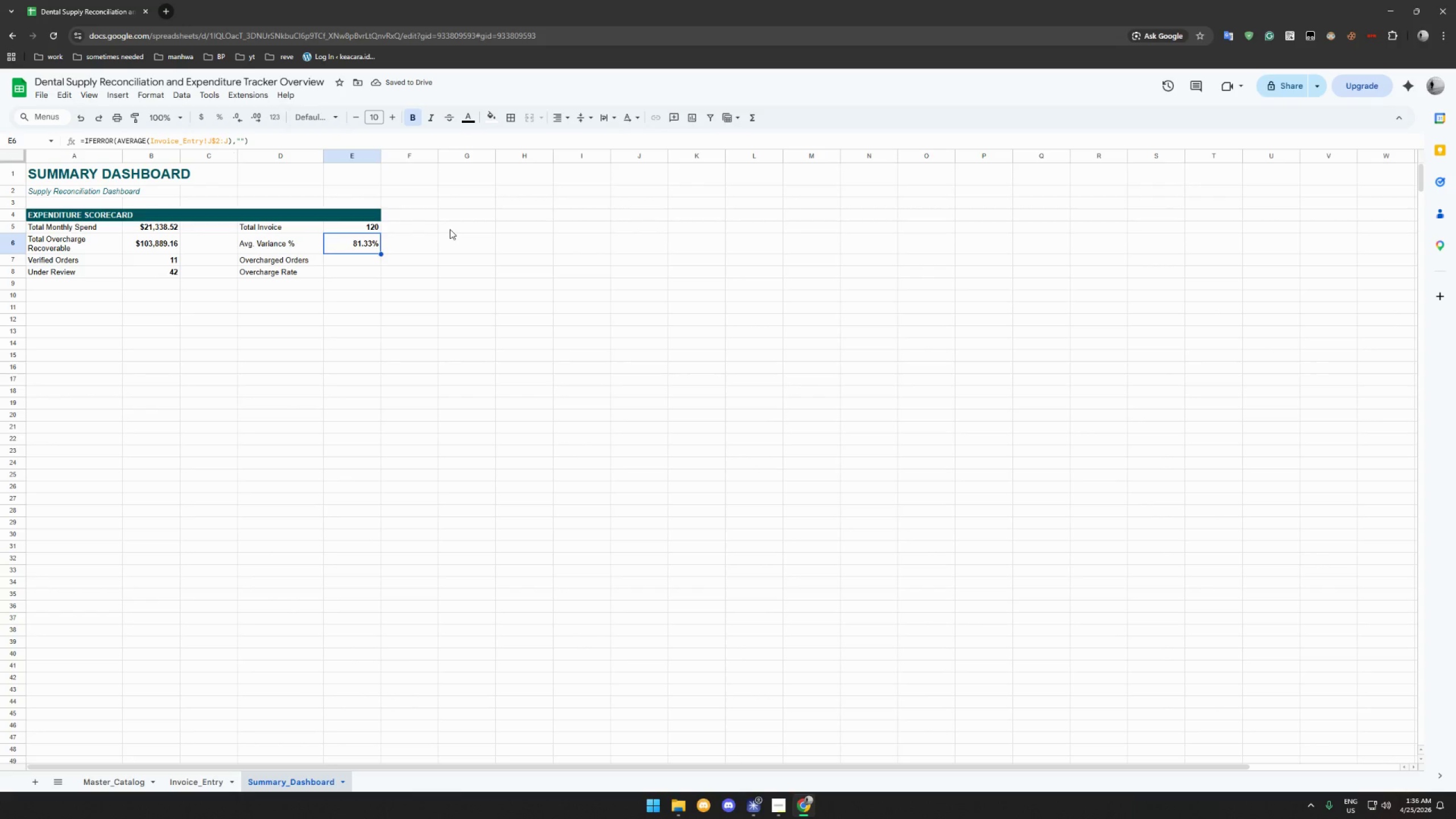 
left_click([375, 260])
 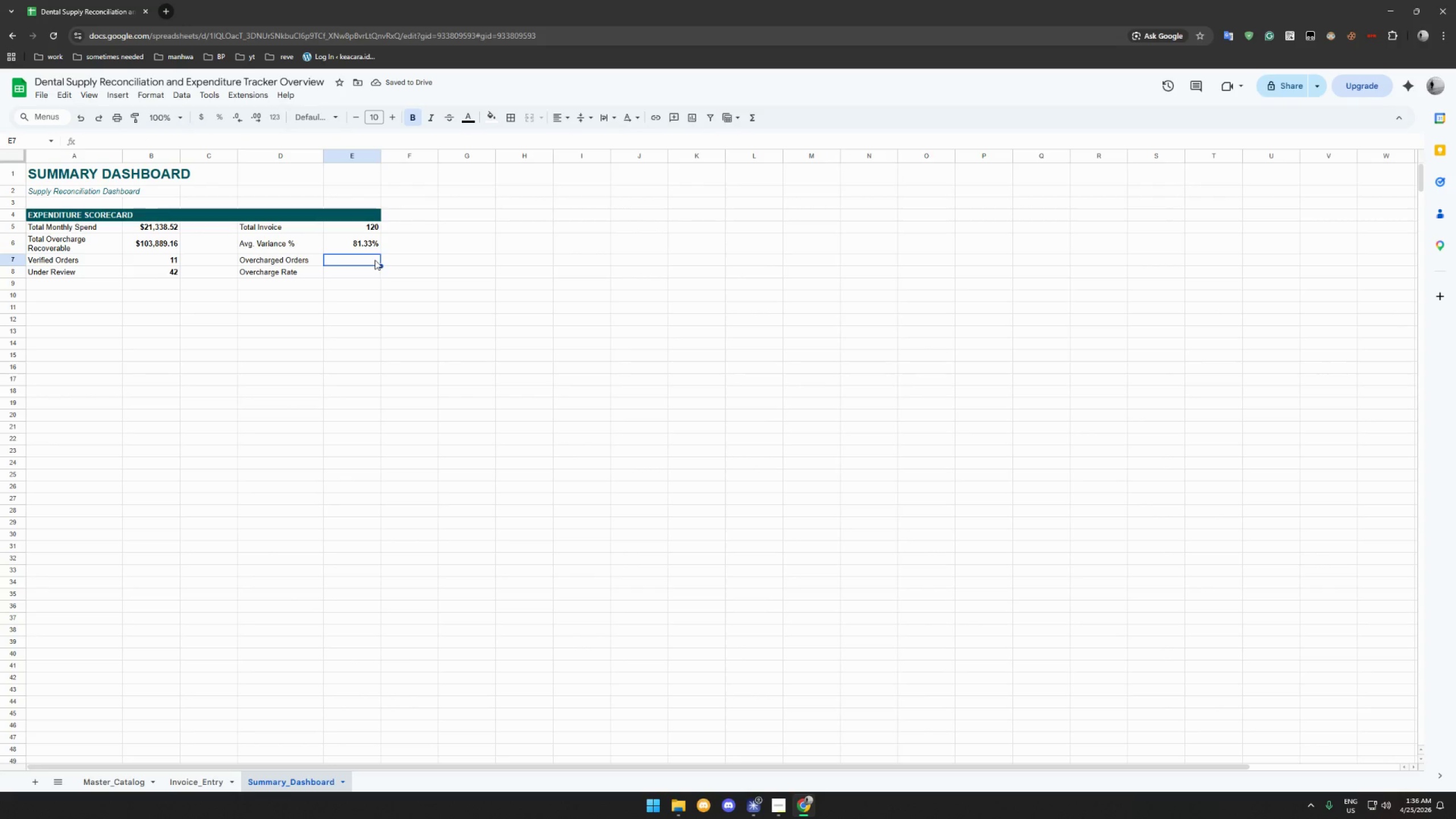 
hold_key(key=ShiftLeft, duration=0.33)
 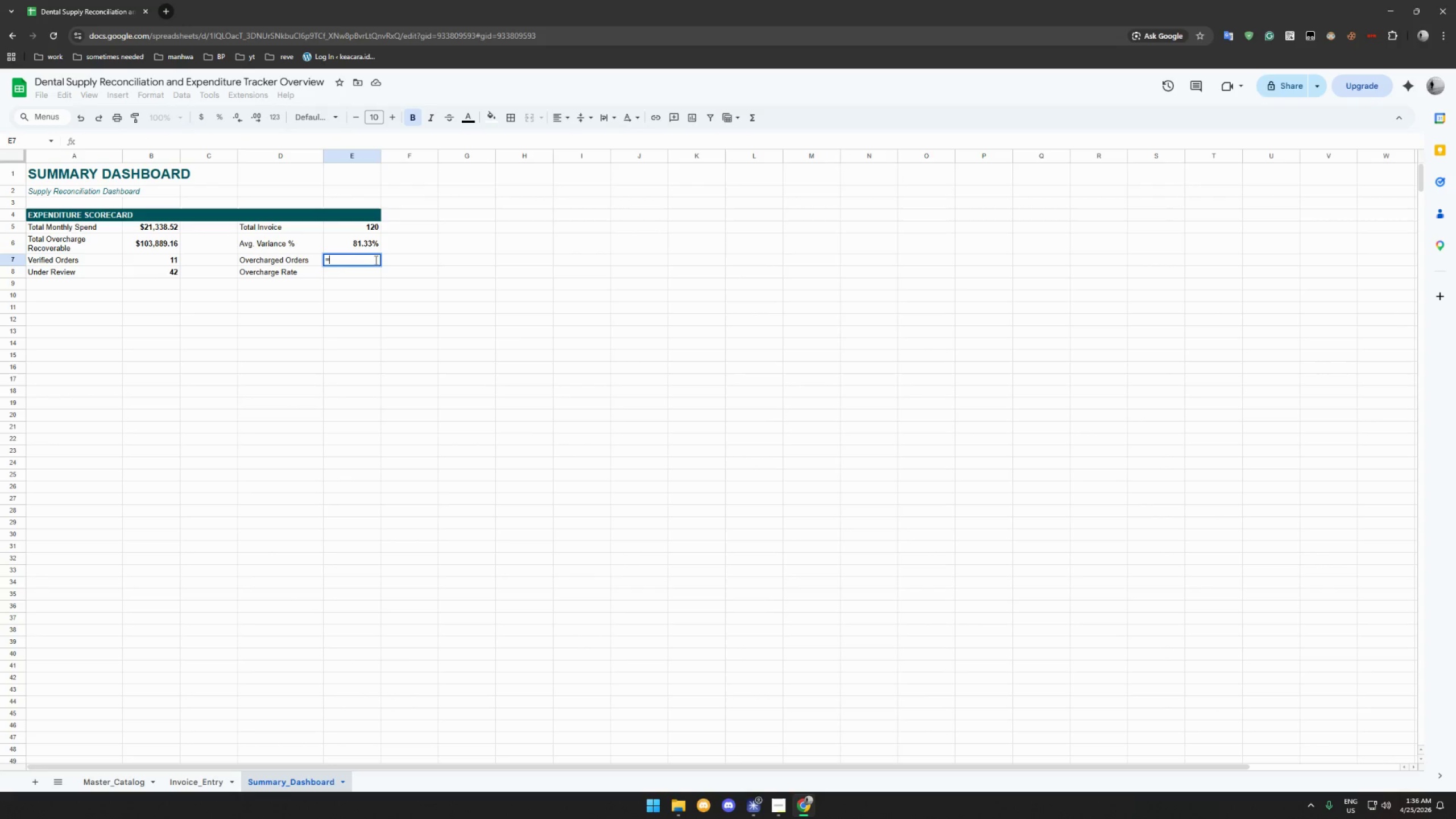 
type(=COUNTIF(Invoc)
key(Backspace)
type(ice_Entry!L$2:L,"Overcharged:)
key(Backspace)
type("))
 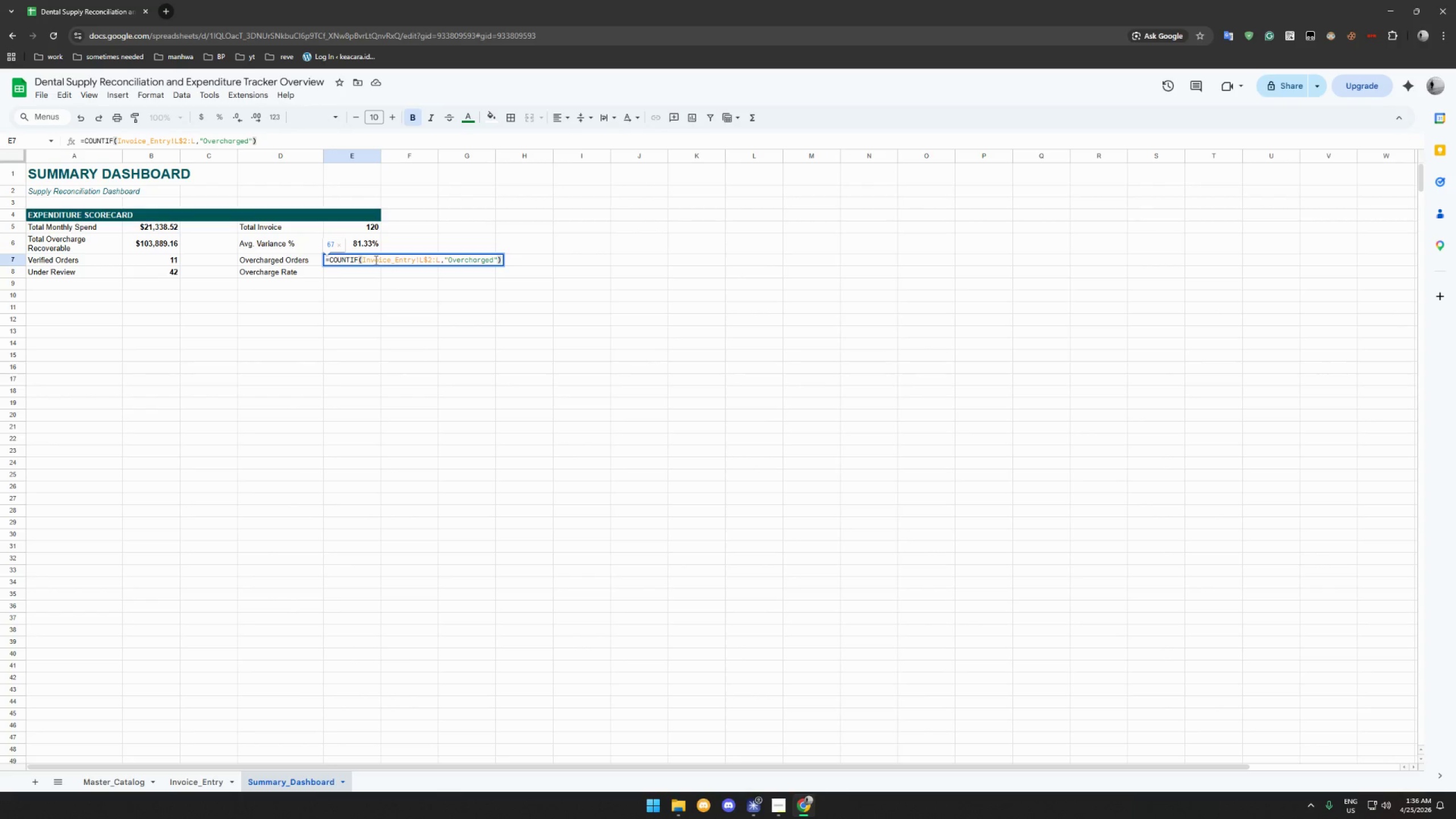 
key(Enter)
 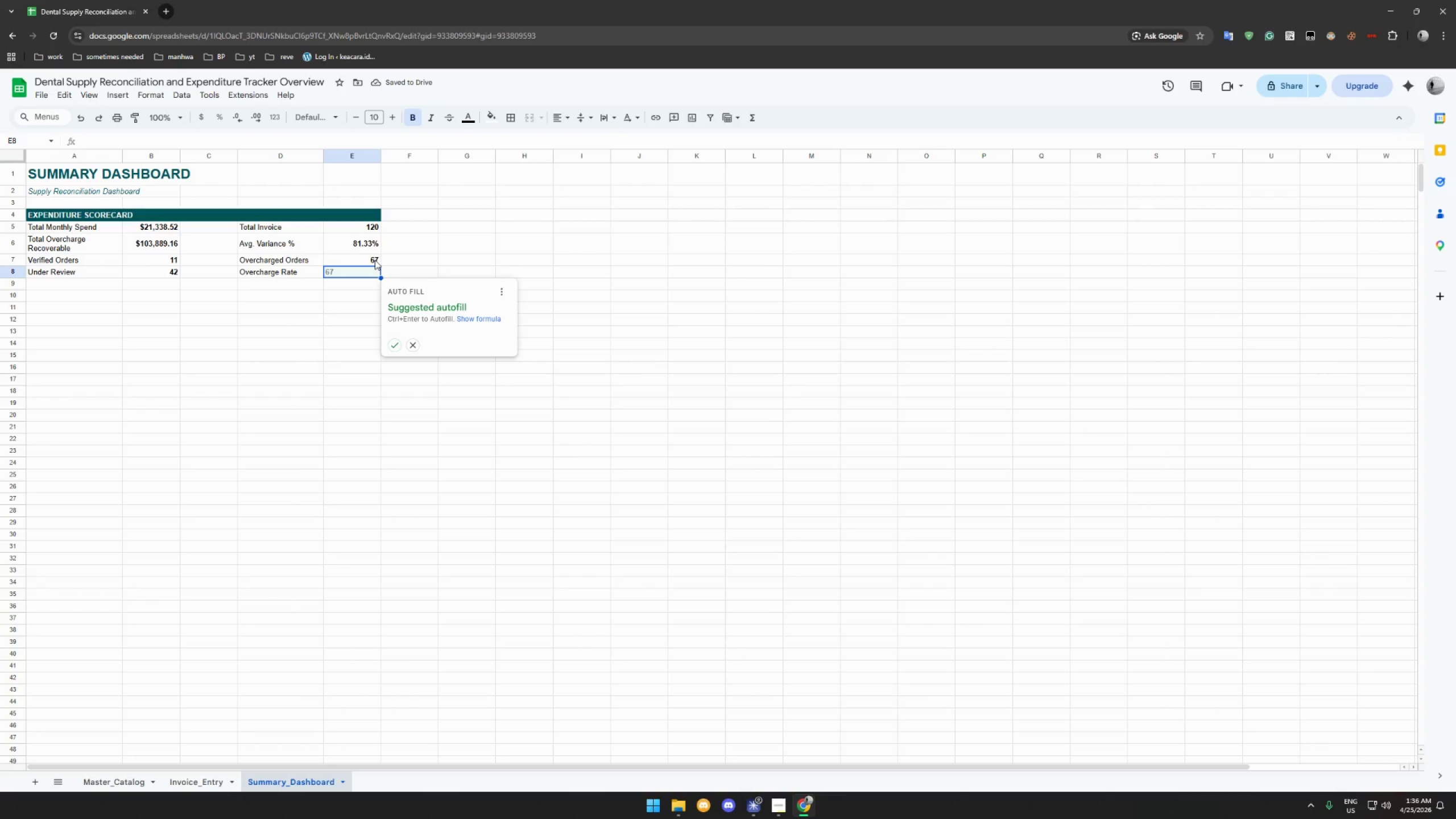 
left_click([413, 348])
 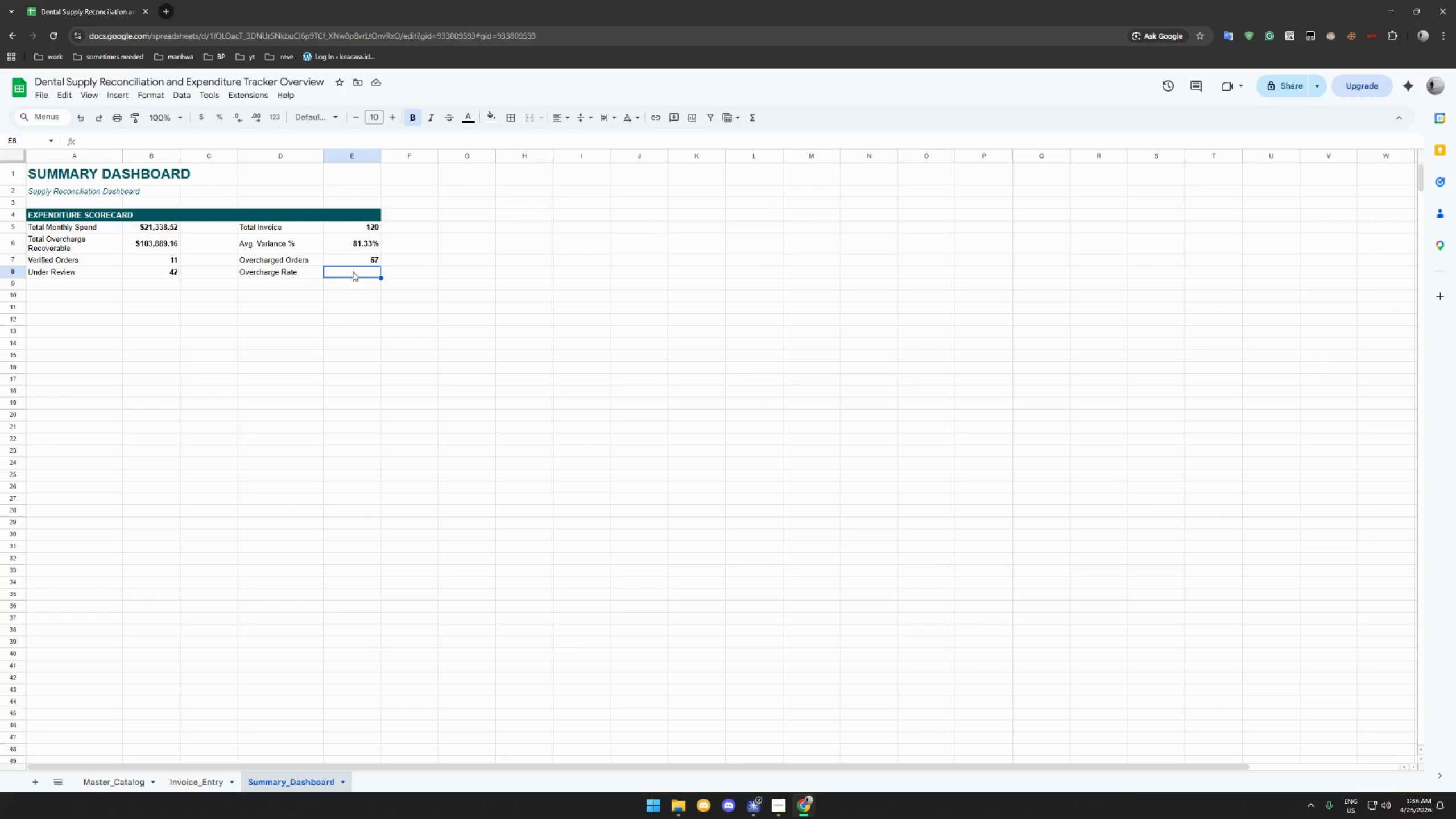 
left_click([353, 271])
 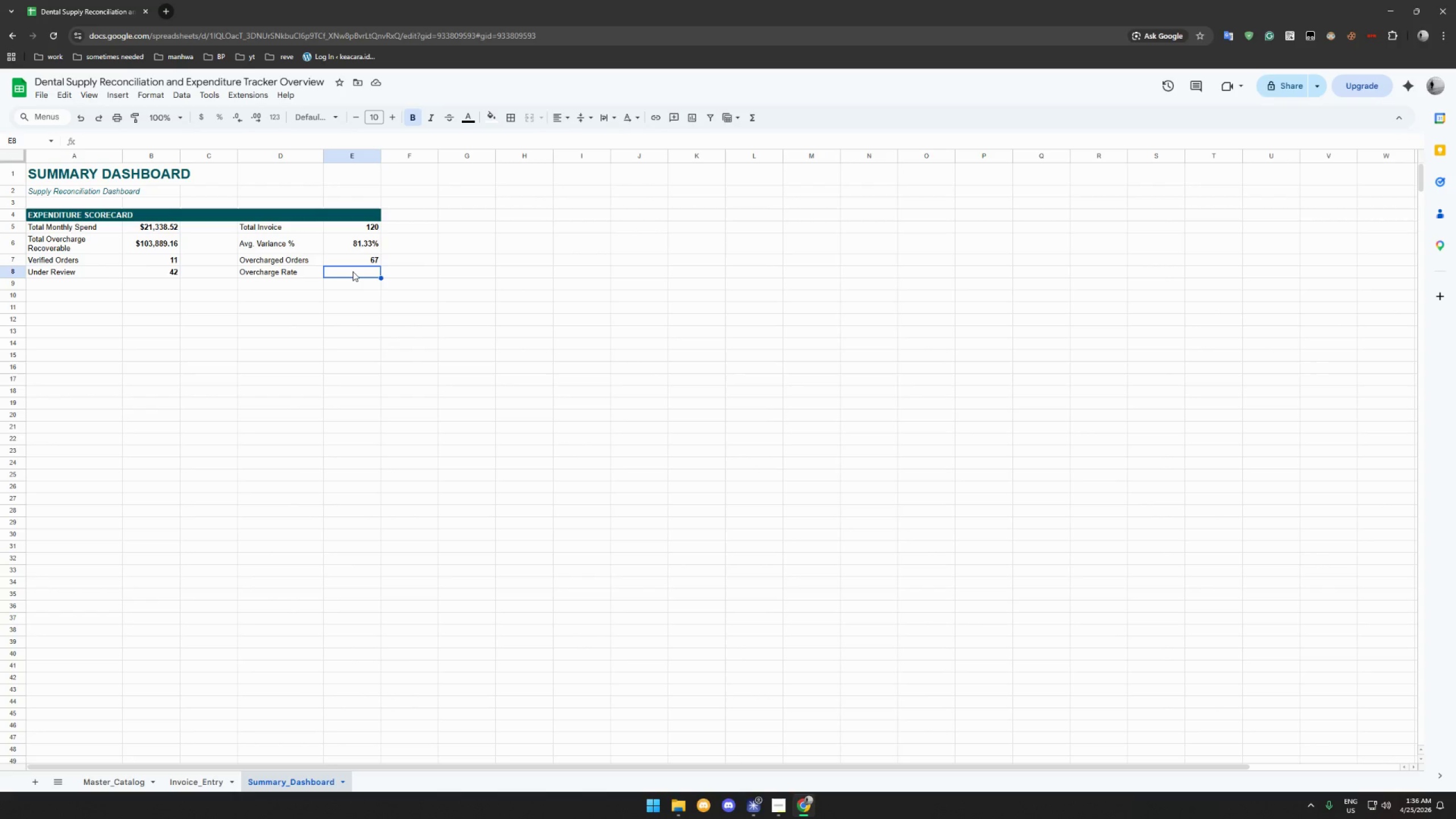 
type(=IFERROR(COUNTIF(Invoice_Entry!)
 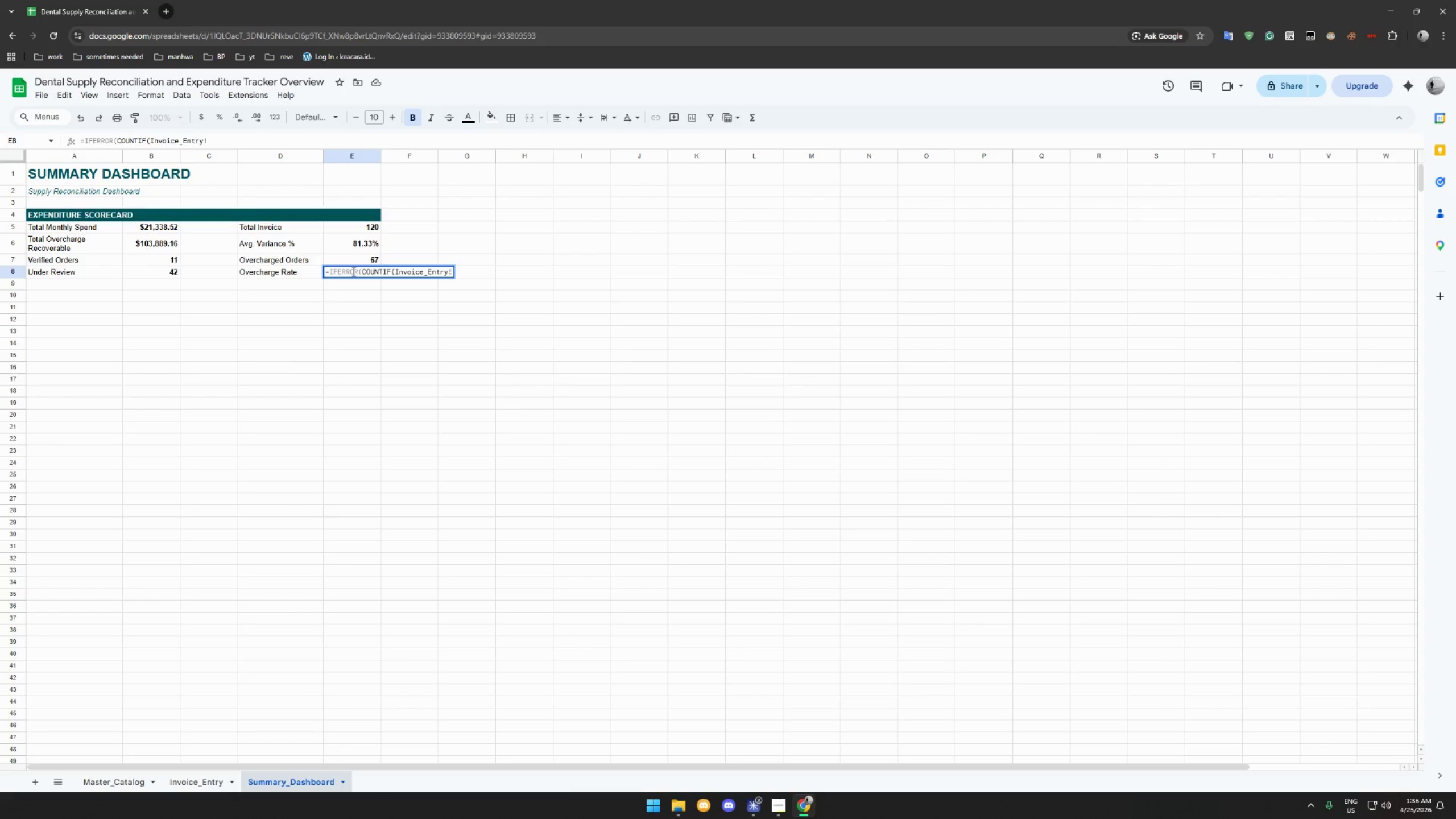 
type(L$2:L,"OV)
key(Backspace)
type(vercharge)
 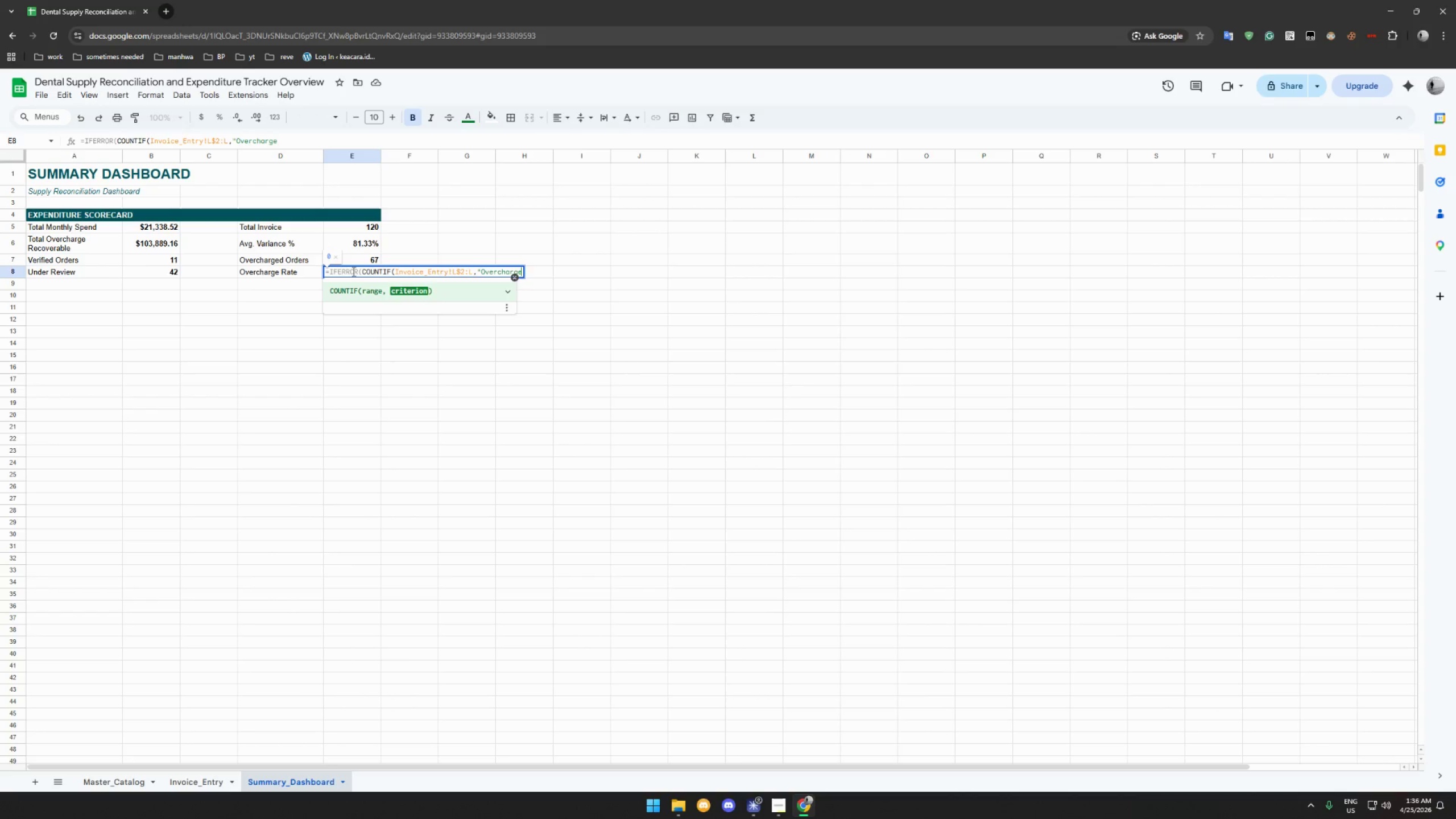 
wait(6.53)
 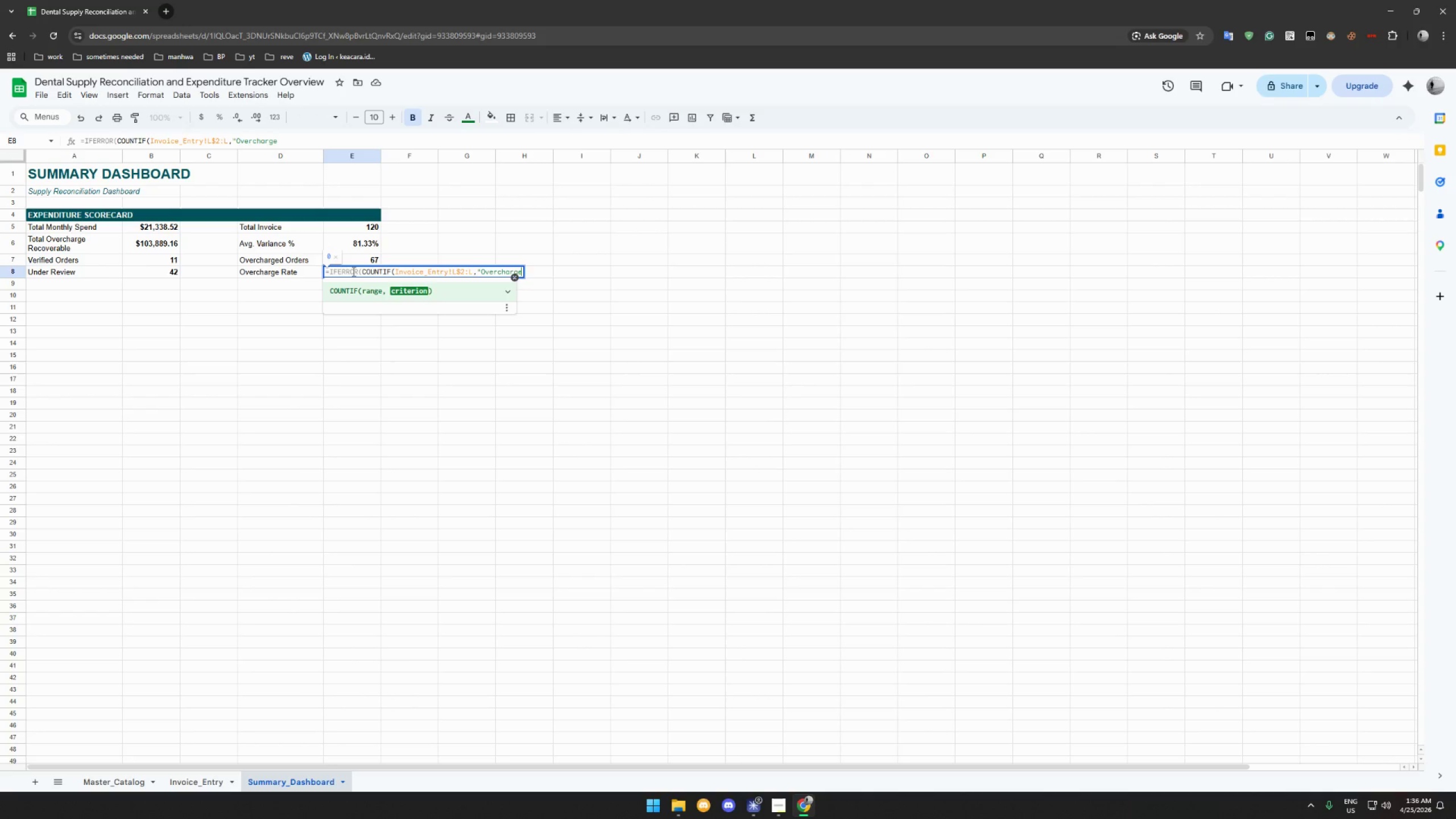 
type(d")/COUNTA(Invoice_Entry!)
 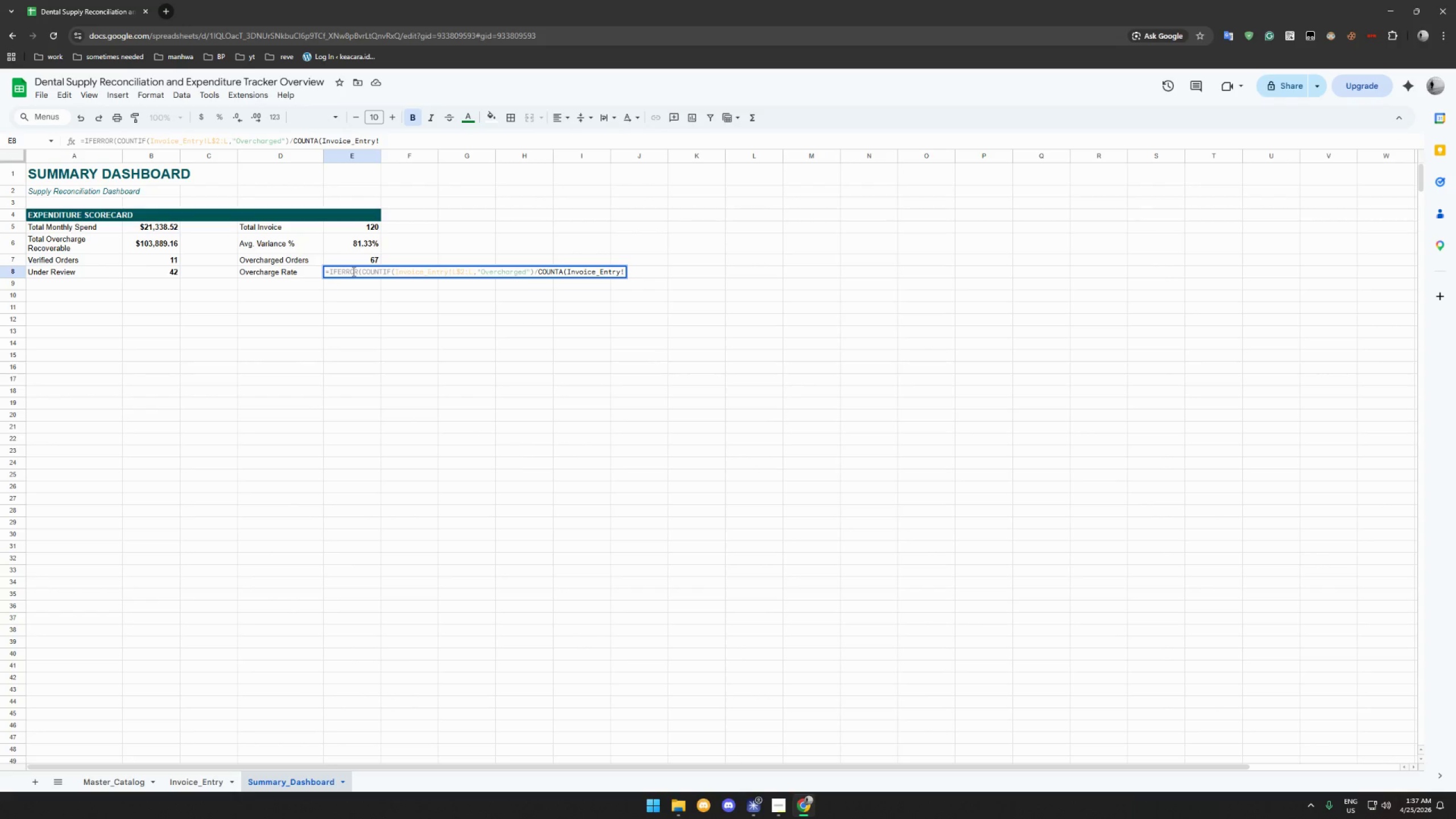 
type(:)
key(Backspace)
type(L$2:LK)
key(Backspace)
type(),""))
 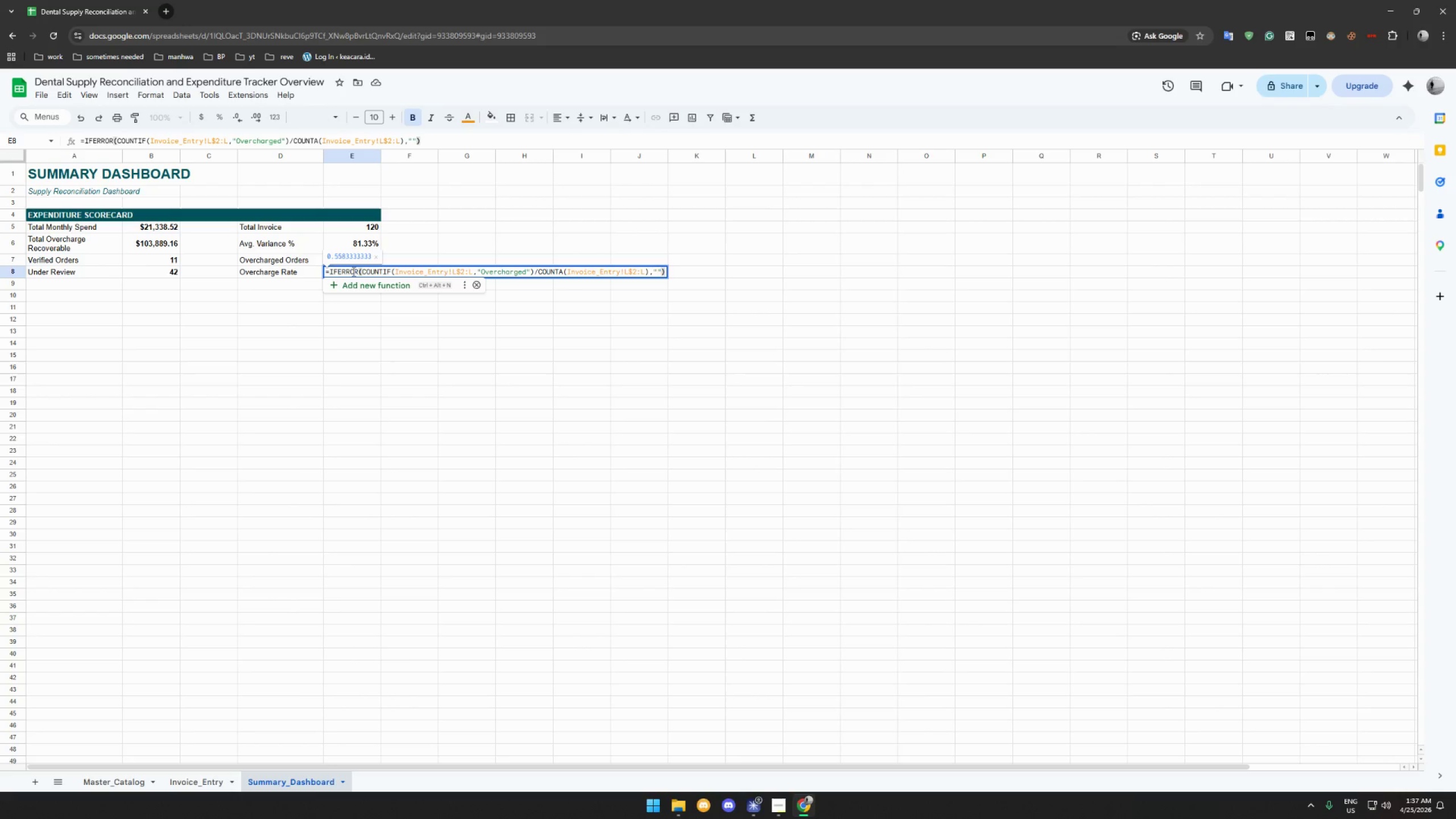 
key(Enter)
 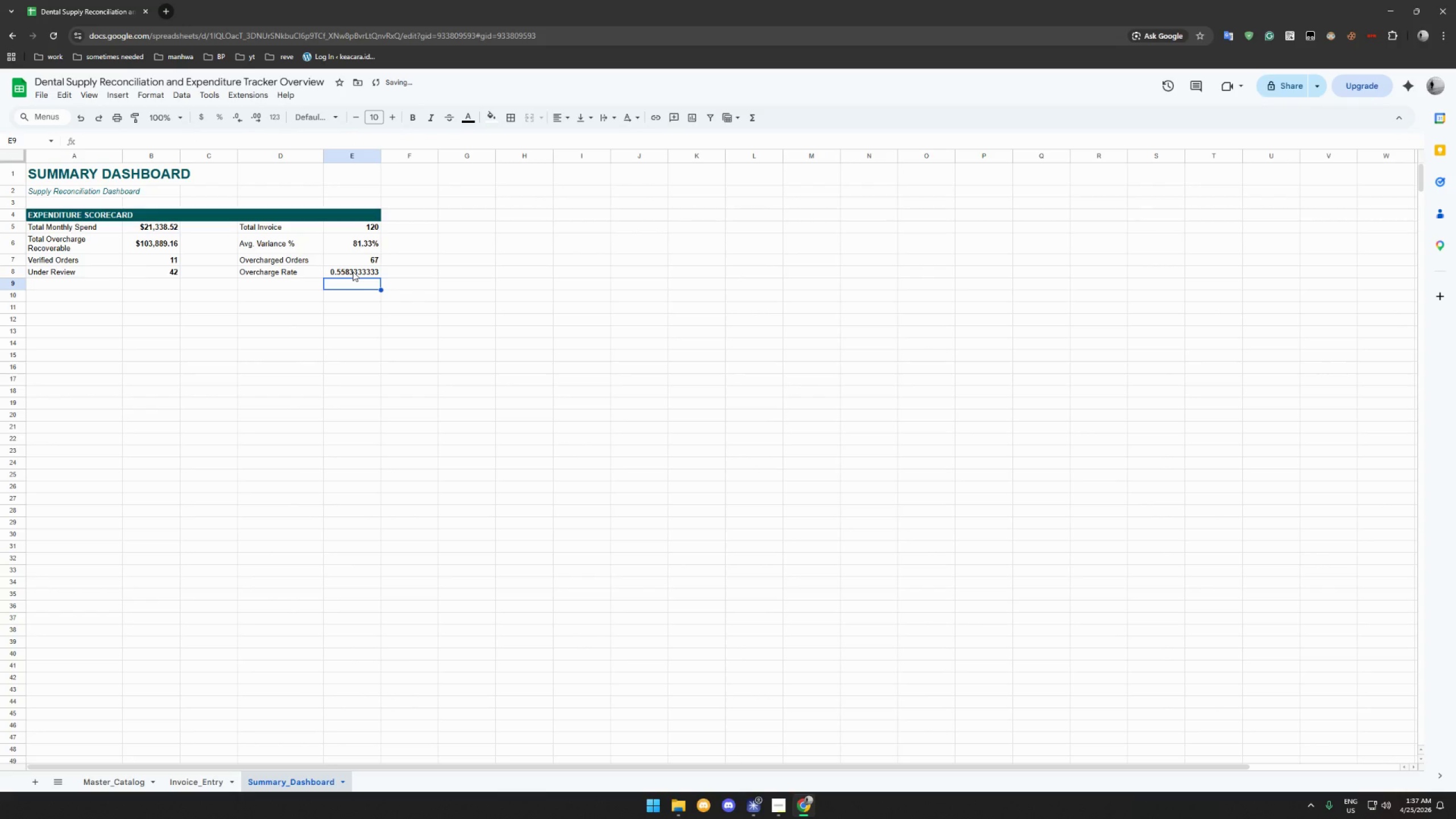 
left_click([353, 271])
 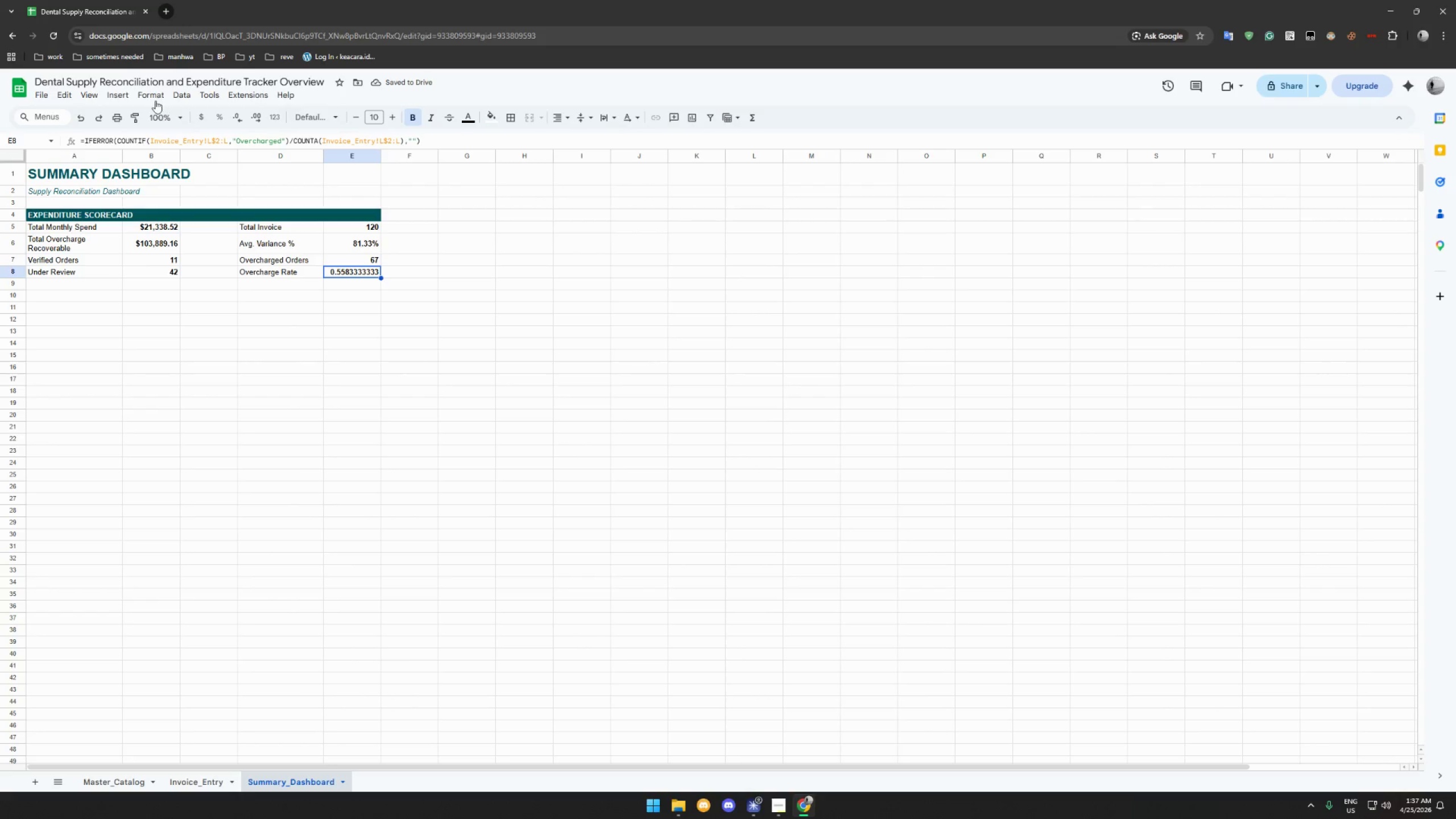 
left_click([155, 100])
 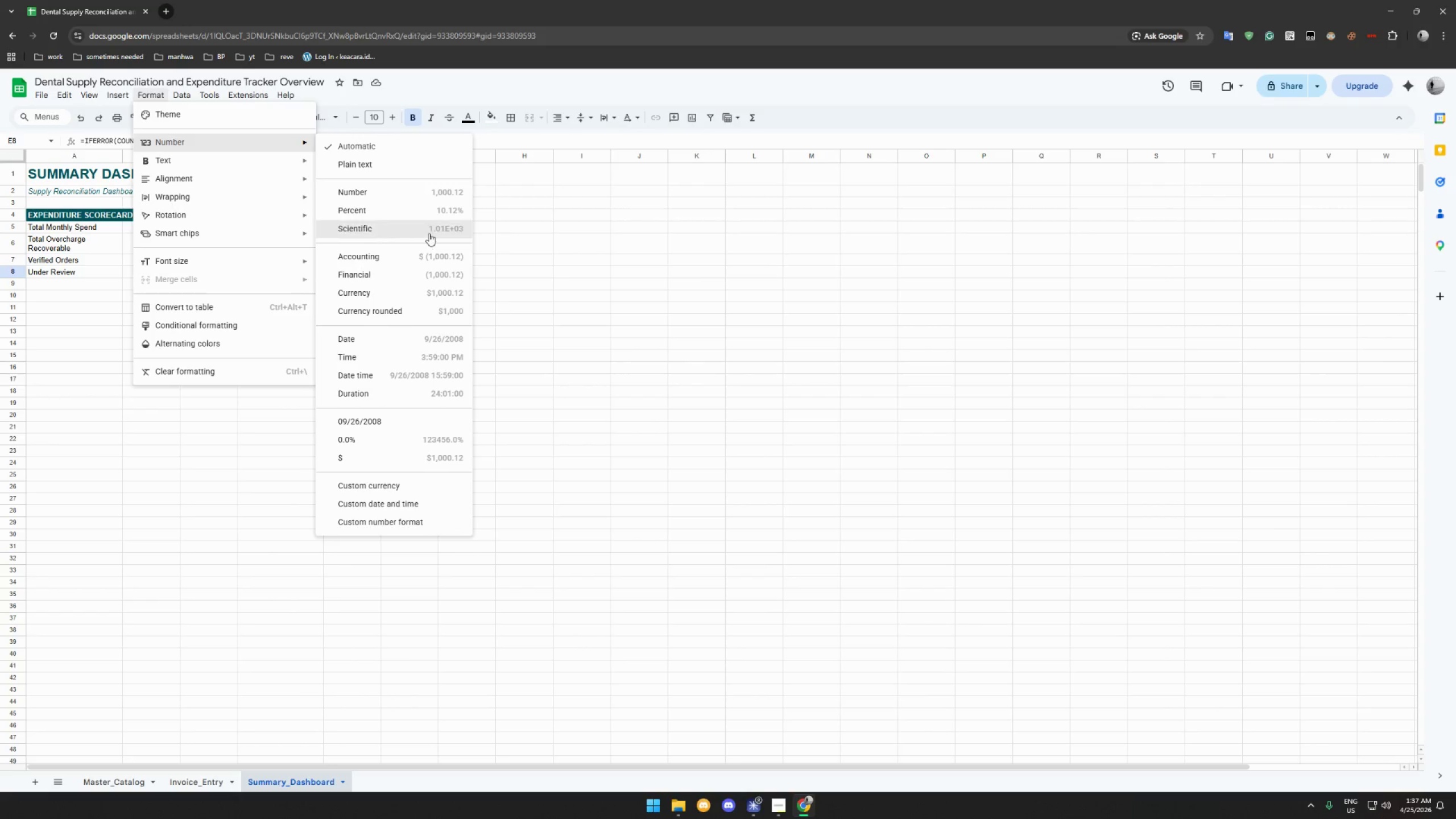 
left_click([429, 216])
 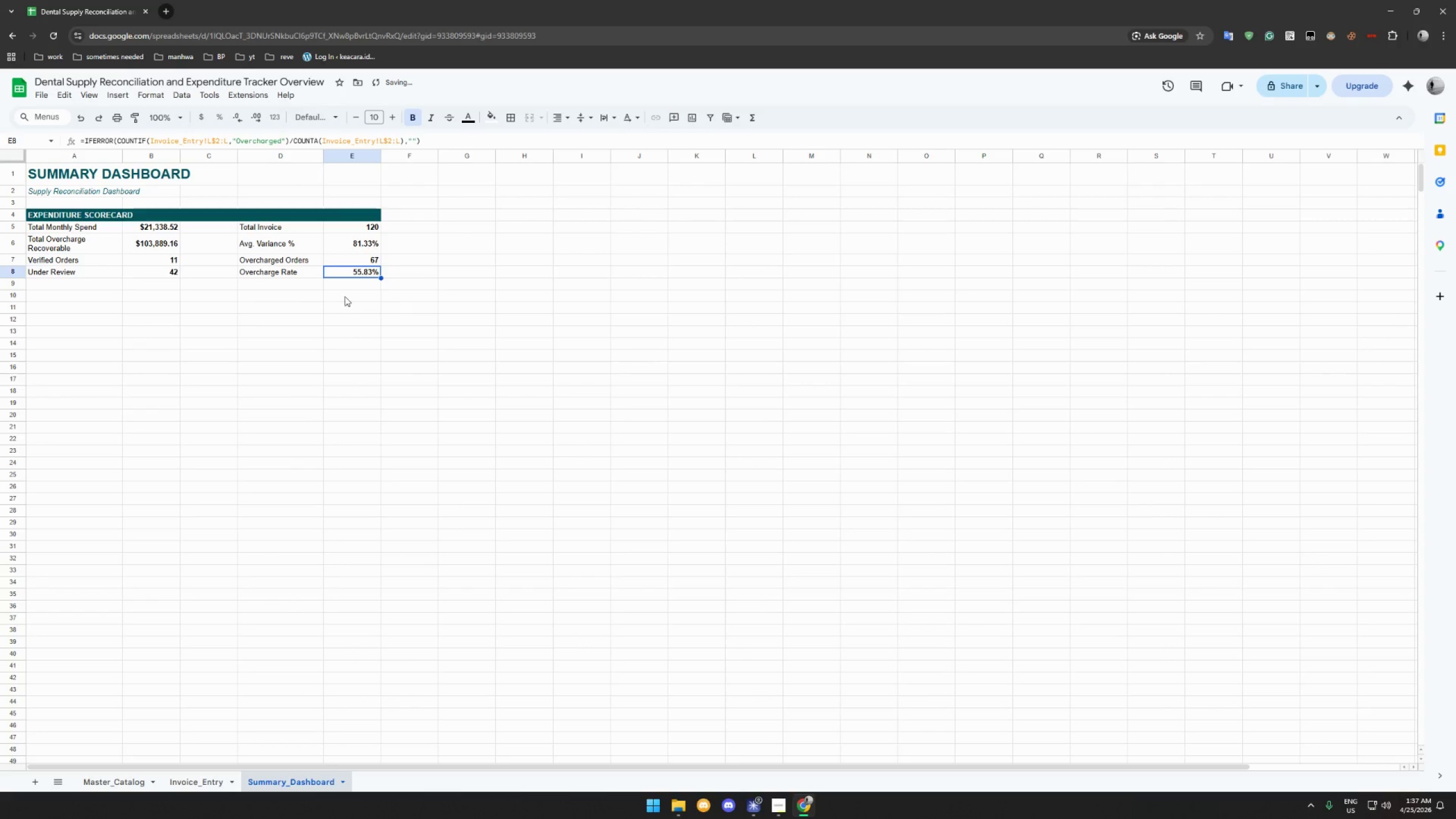 
left_click([343, 295])
 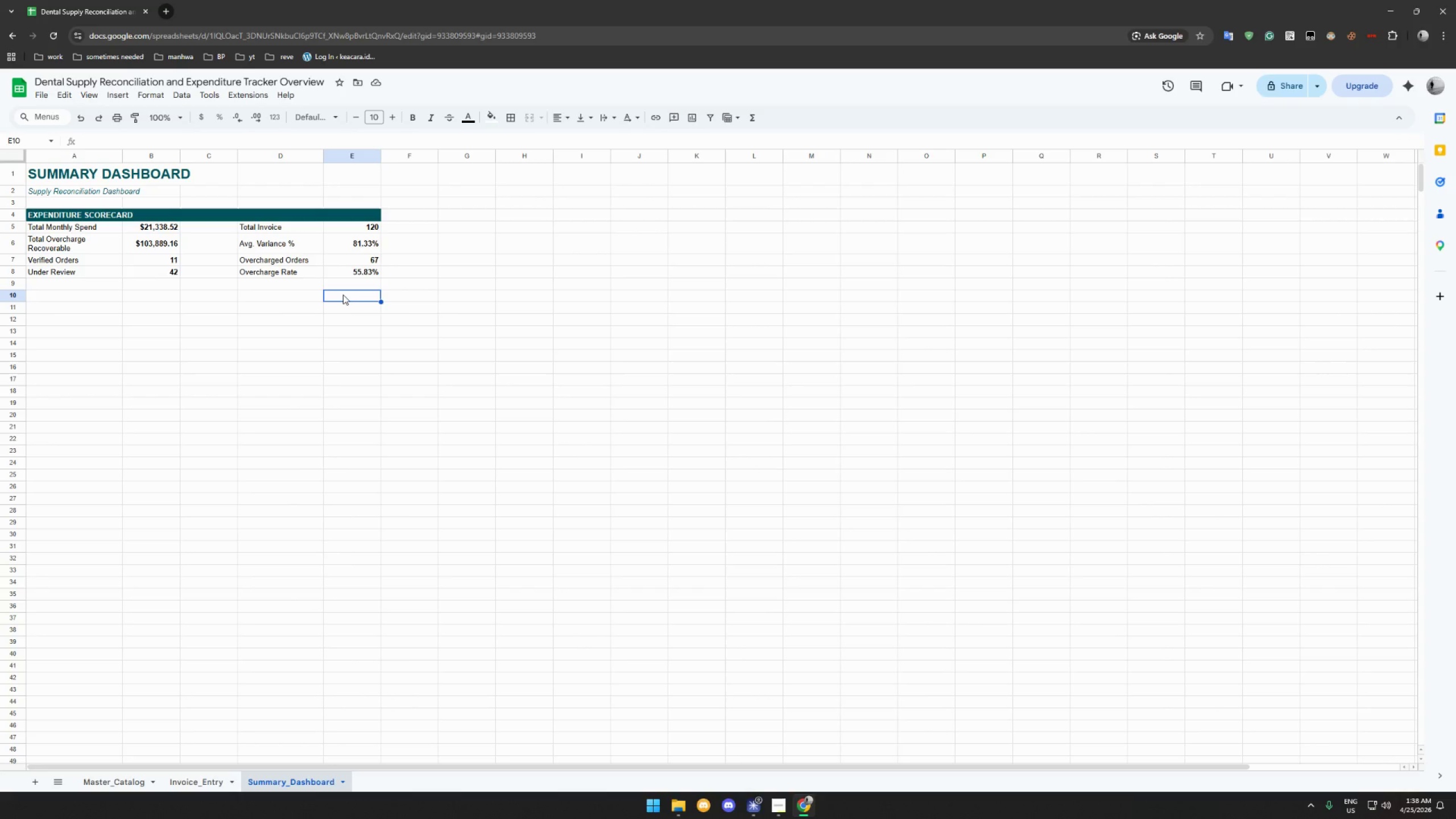 
wait(22.73)
 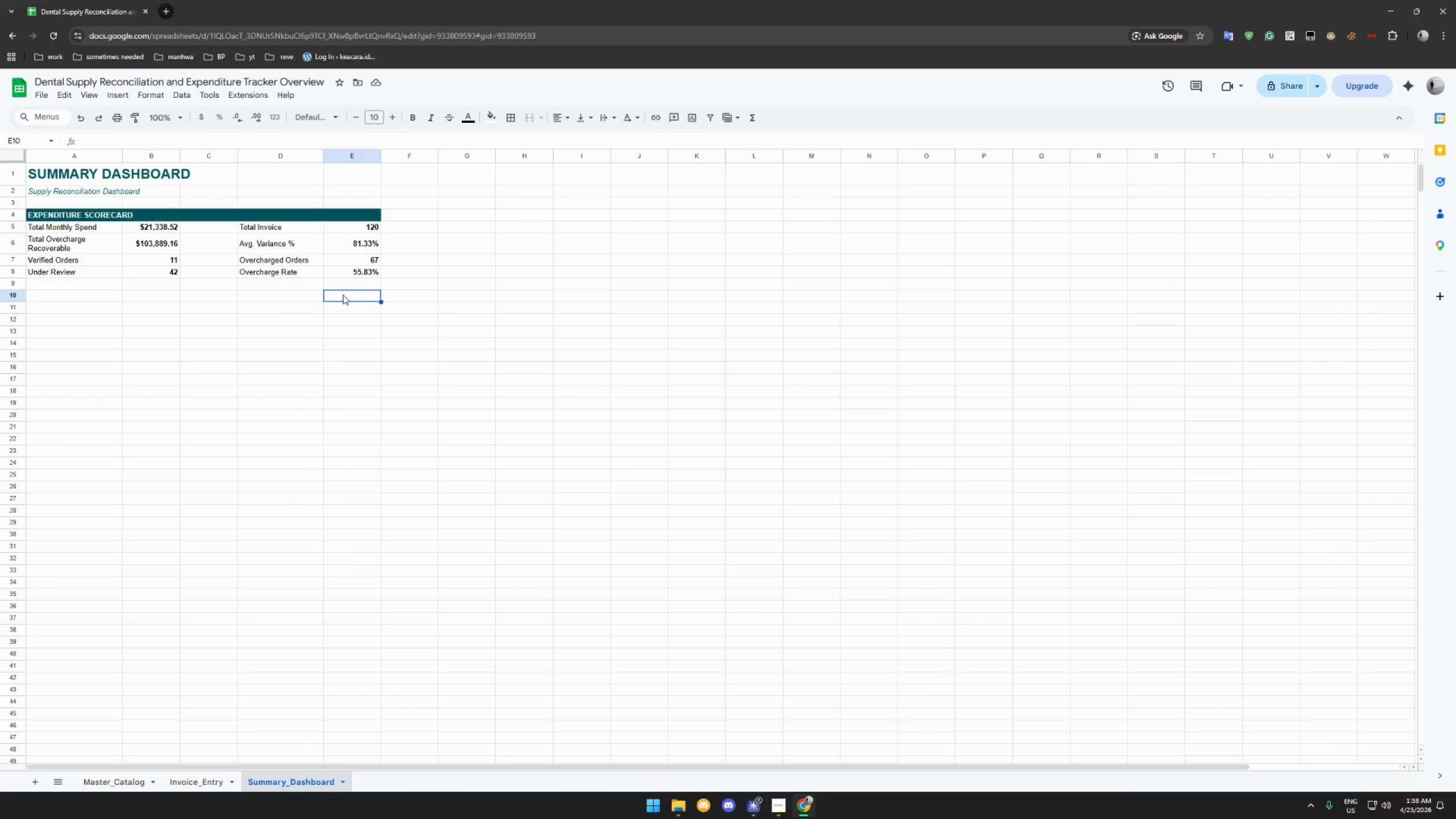 
left_click([780, 803])